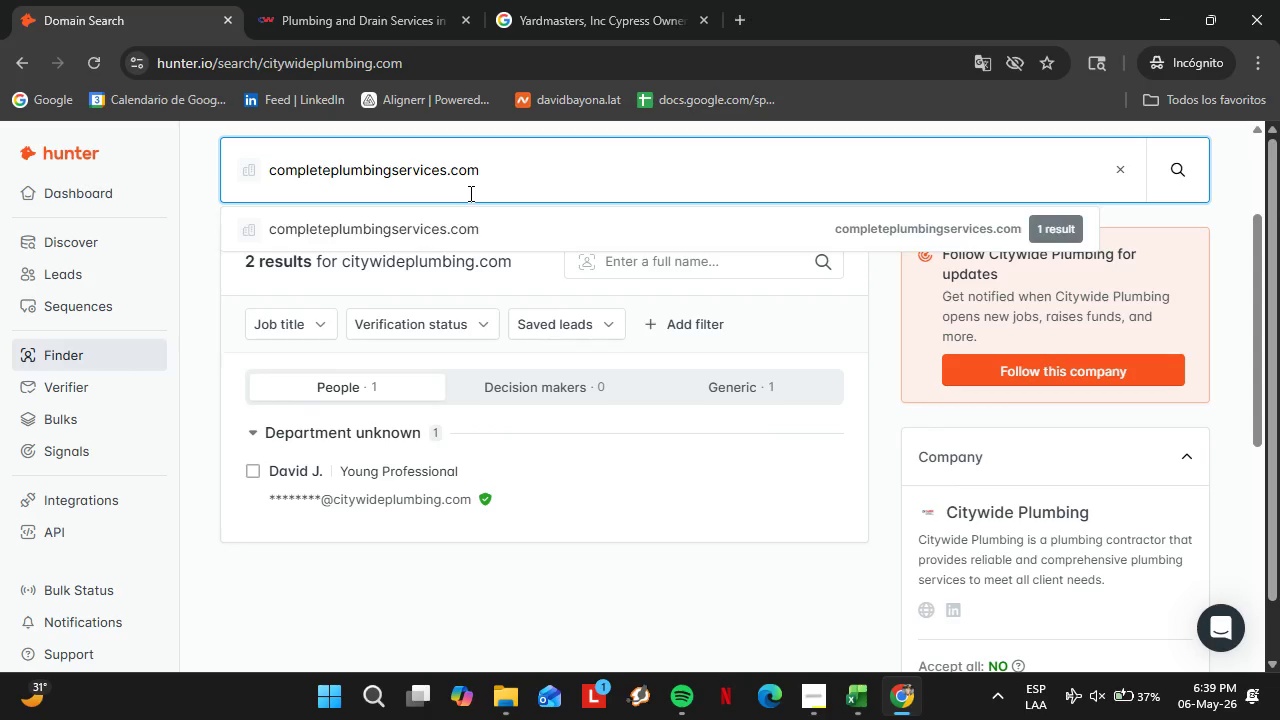 
key(Enter)
 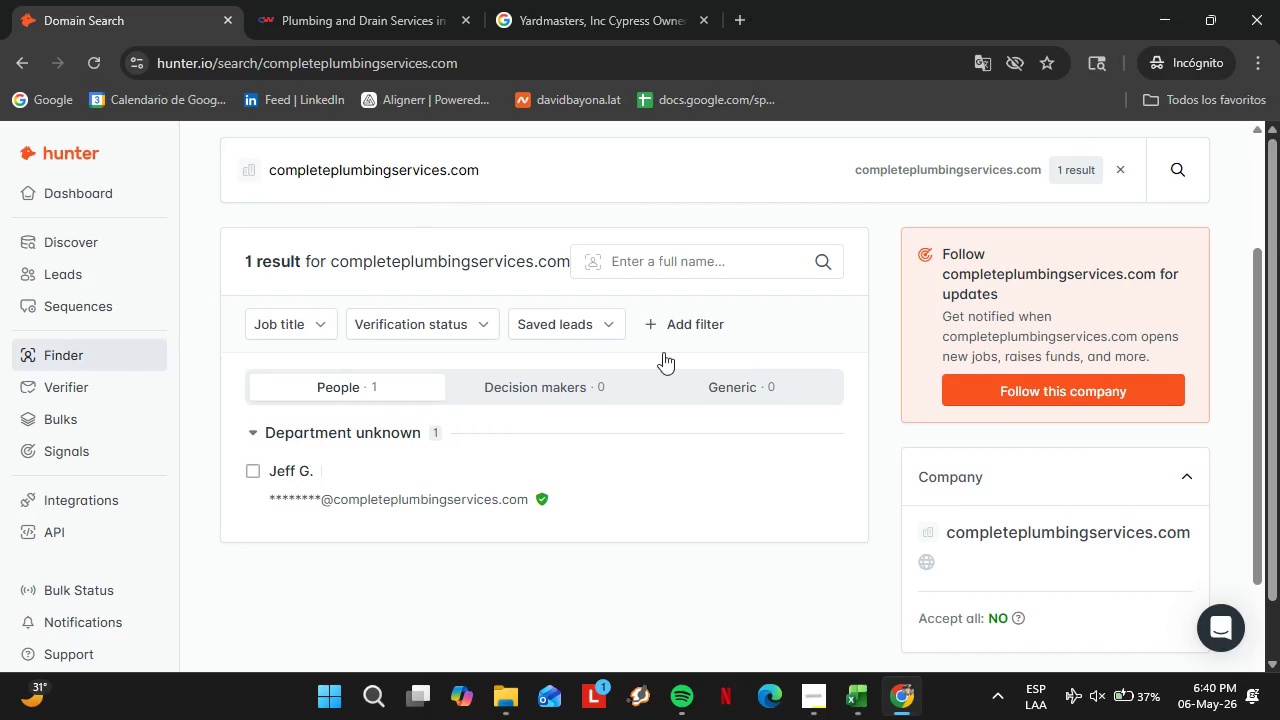 
scroll: coordinate [1003, 455], scroll_direction: up, amount: 1.0
 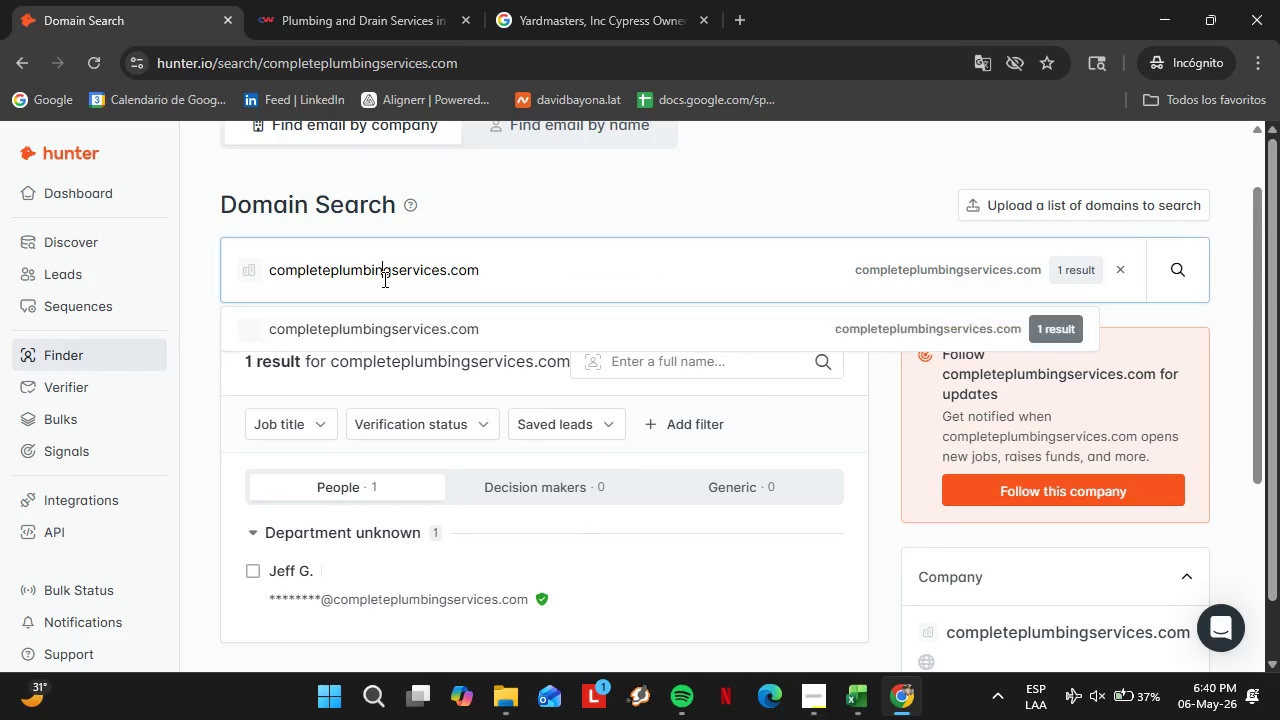 
double_click([383, 279])
 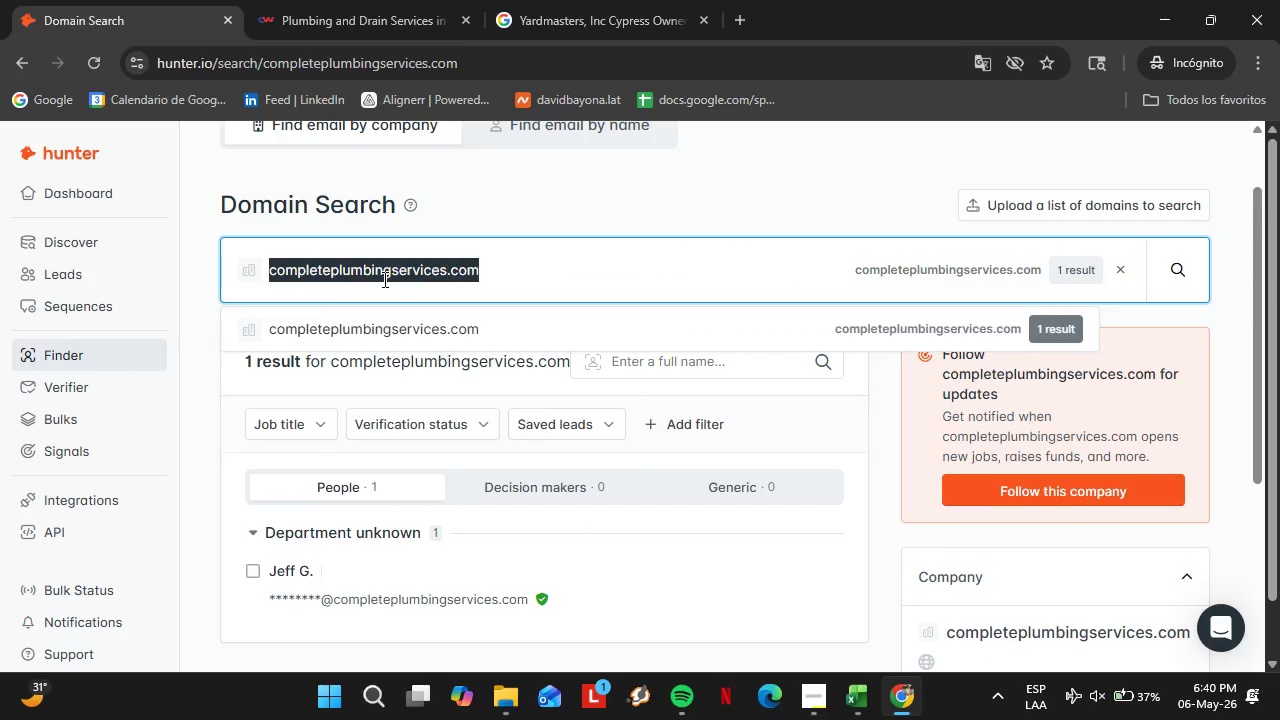 
triple_click([383, 279])
 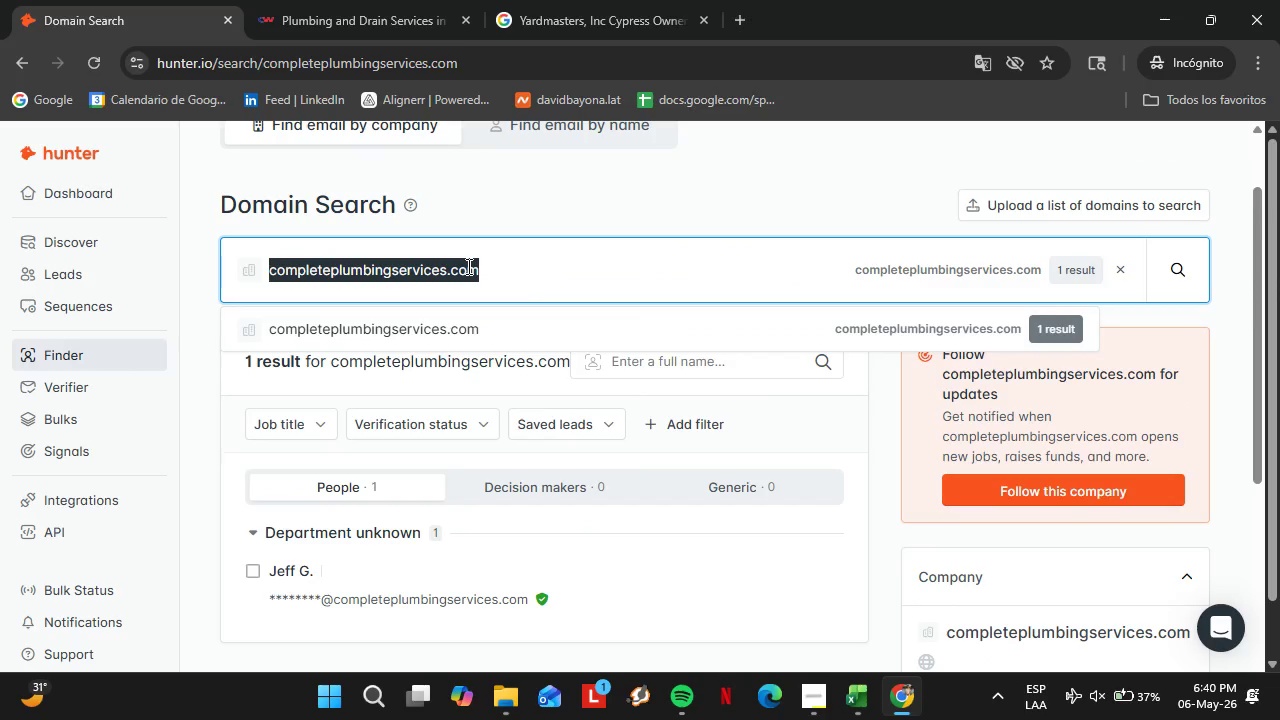 
type(directplumbing)
 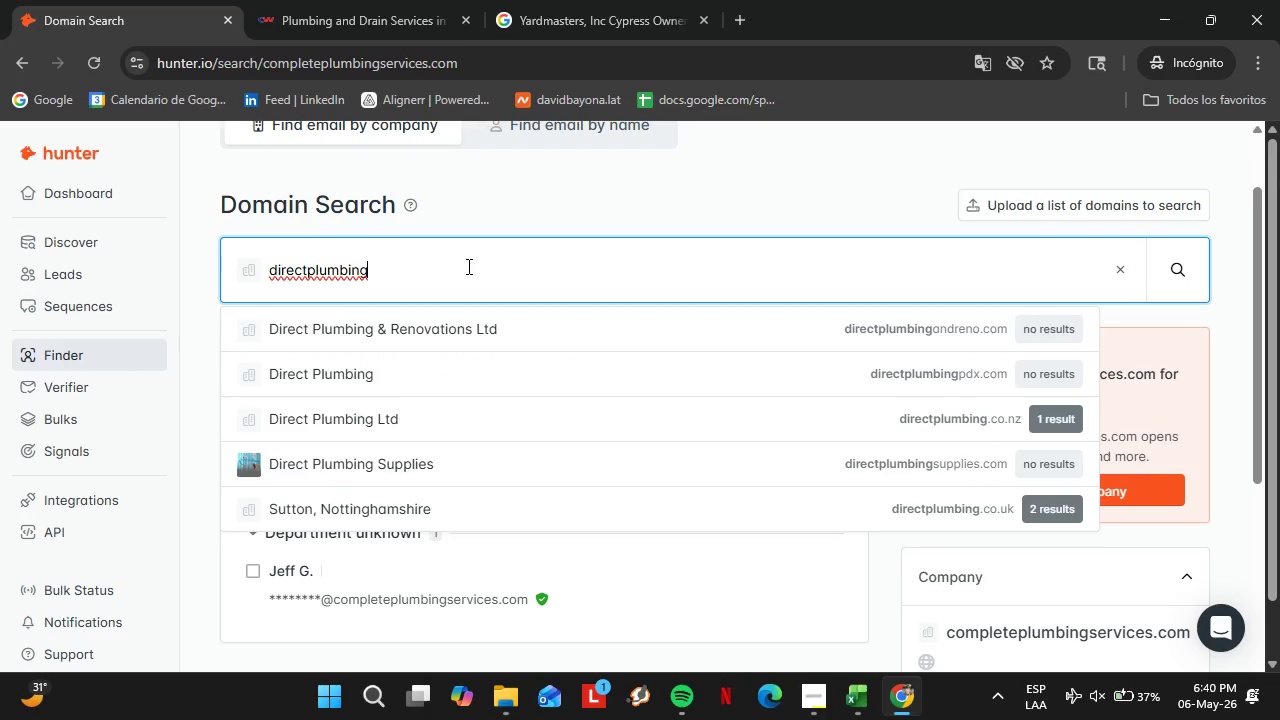 
type(services.com)
 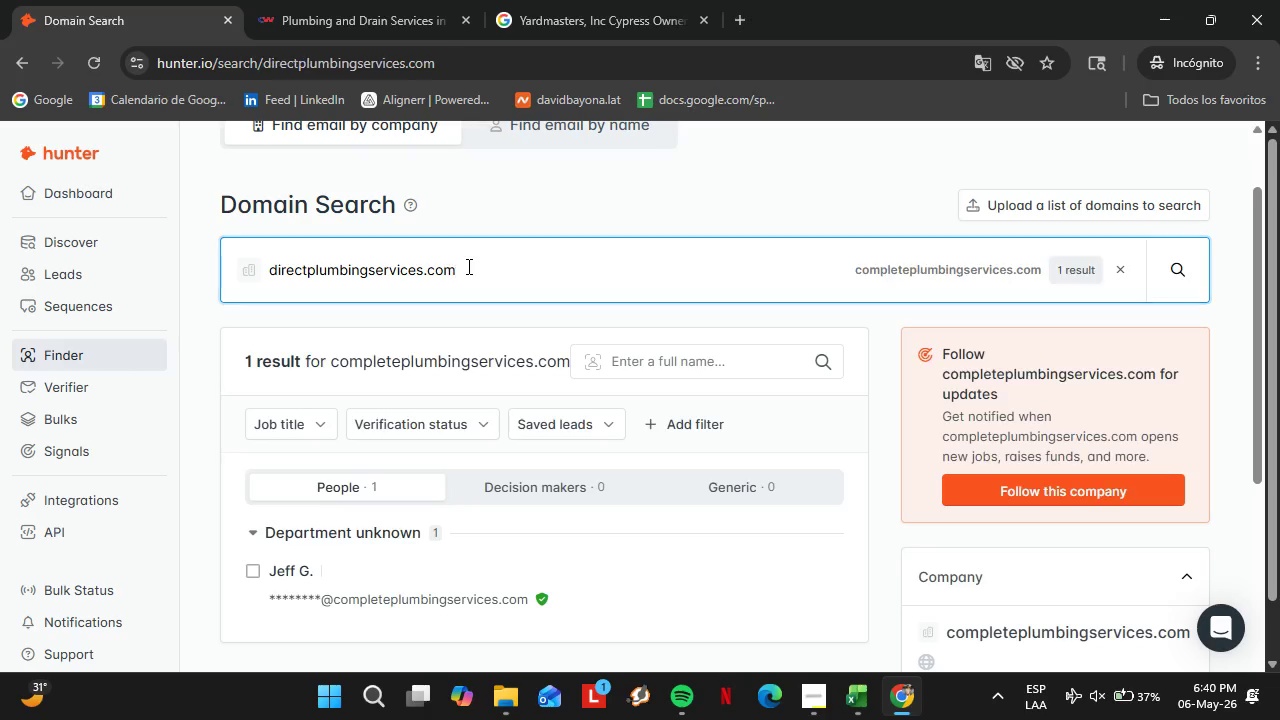 
key(Enter)
 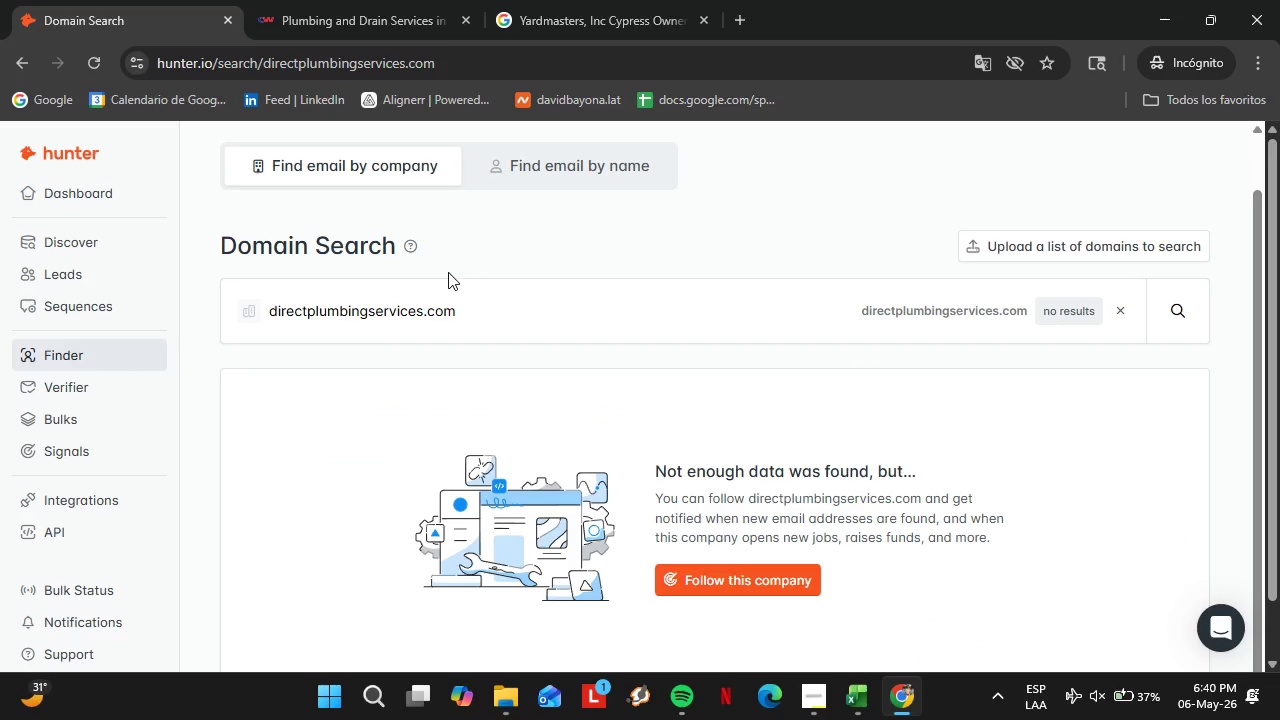 
double_click([424, 308])
 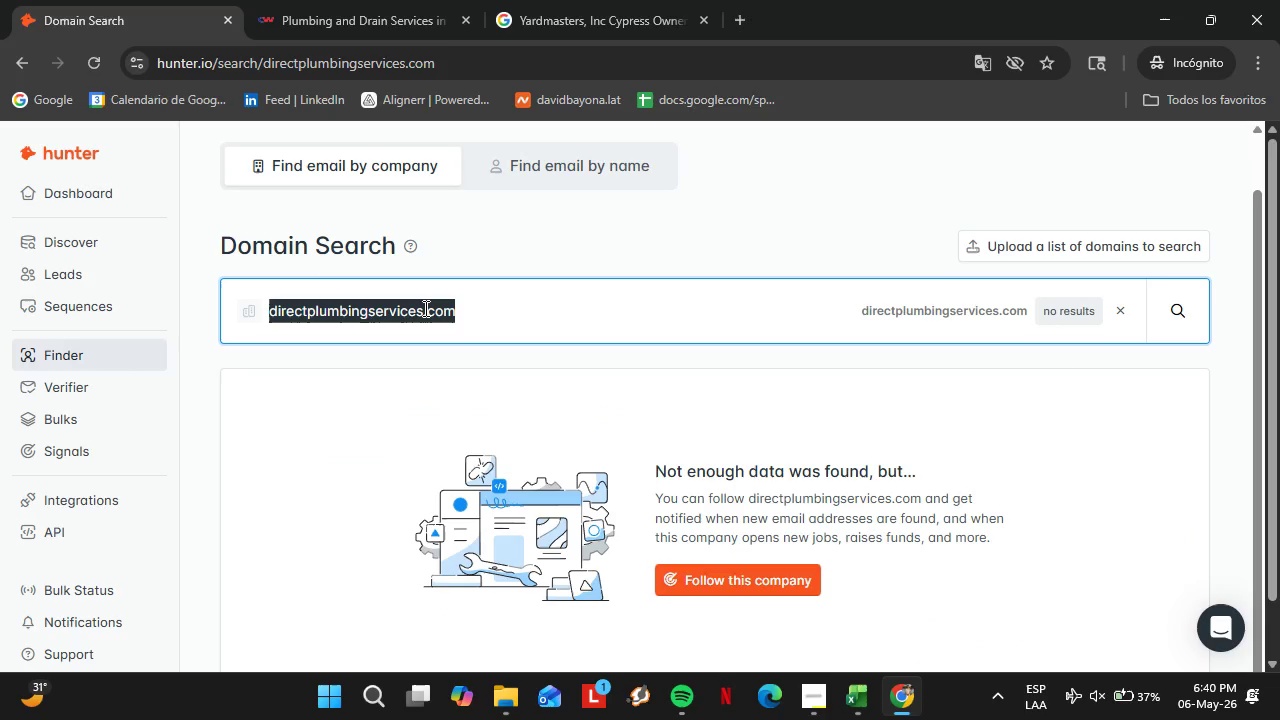 
triple_click([424, 308])
 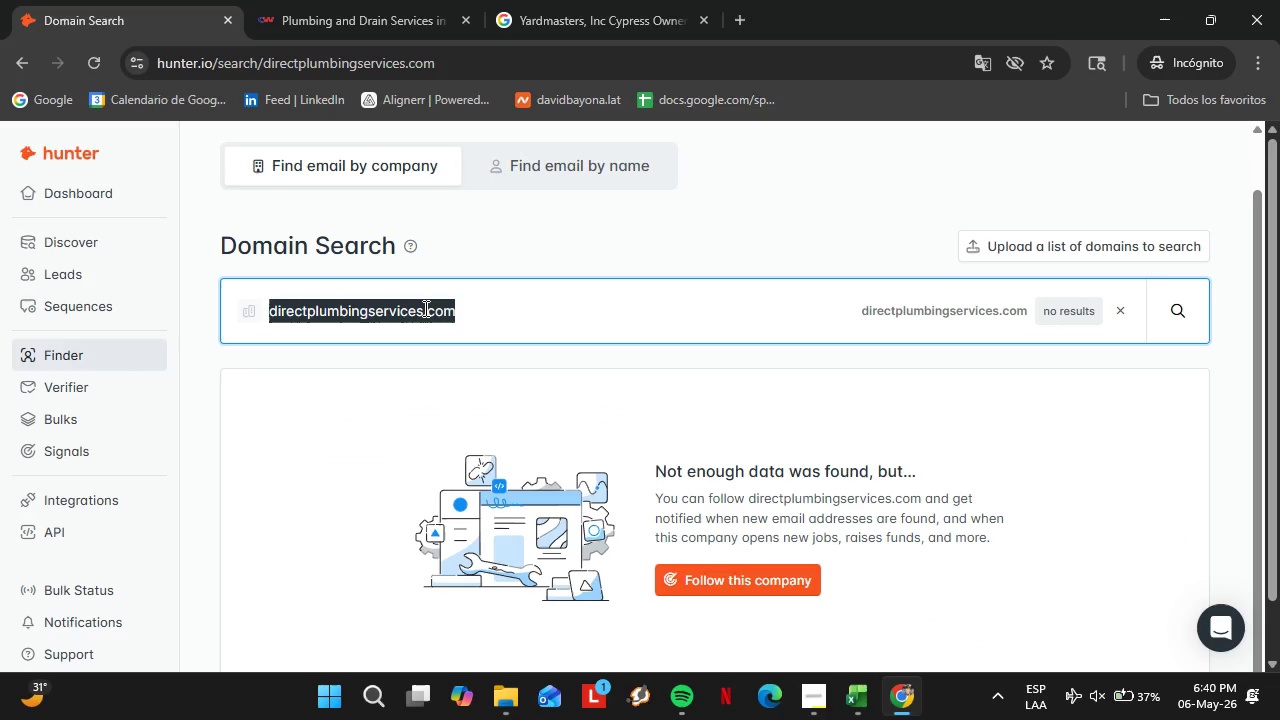 
triple_click([424, 308])
 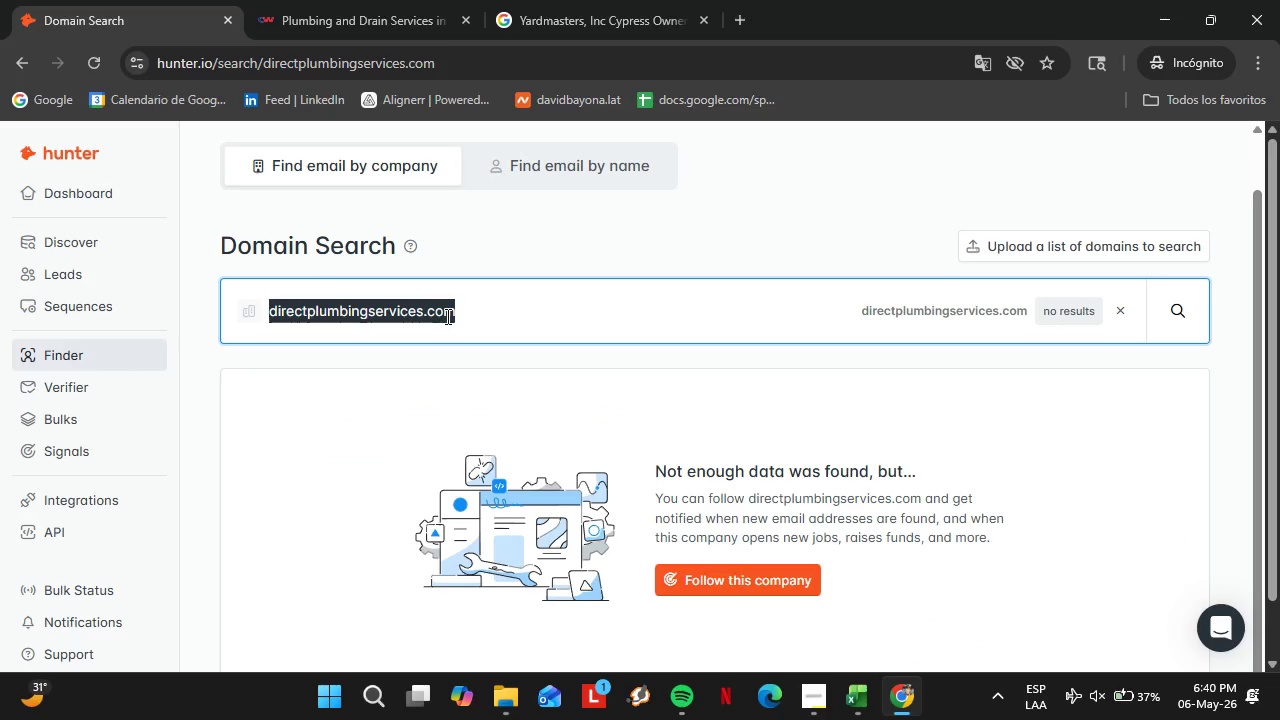 
type(drainexperts.com)
 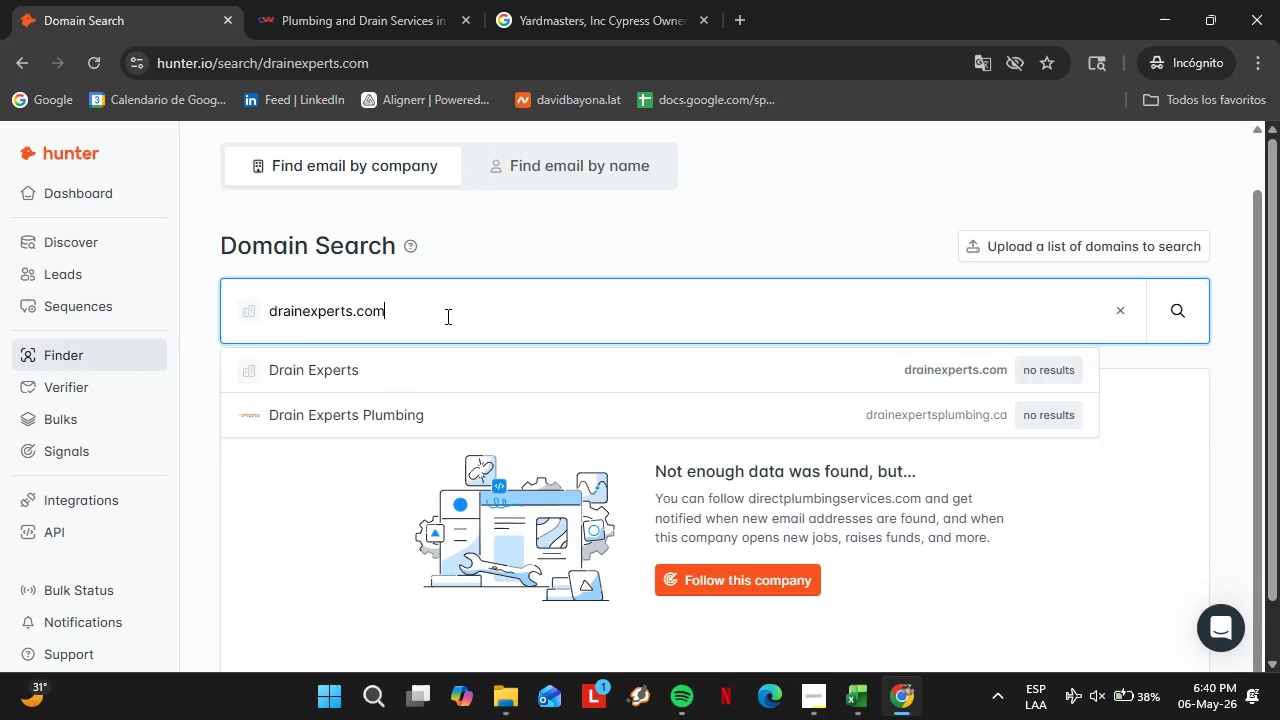 
key(Enter)
 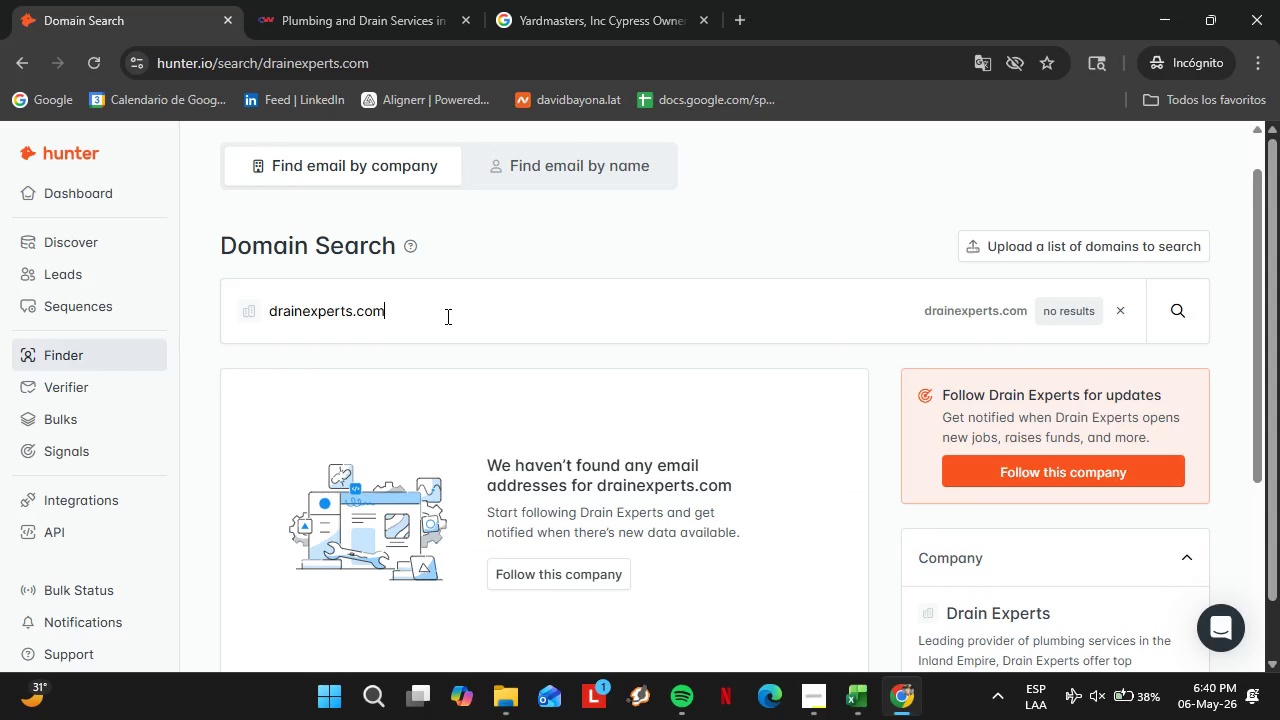 
double_click([446, 316])
 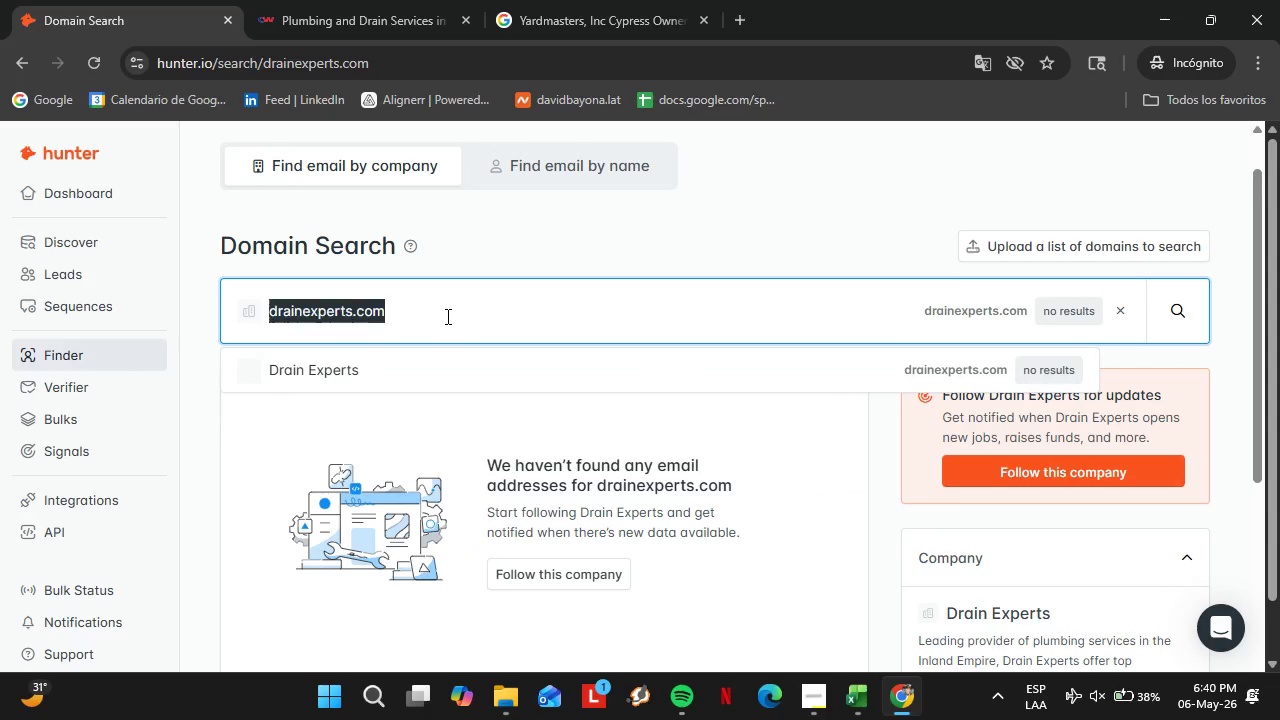 
triple_click([446, 316])
 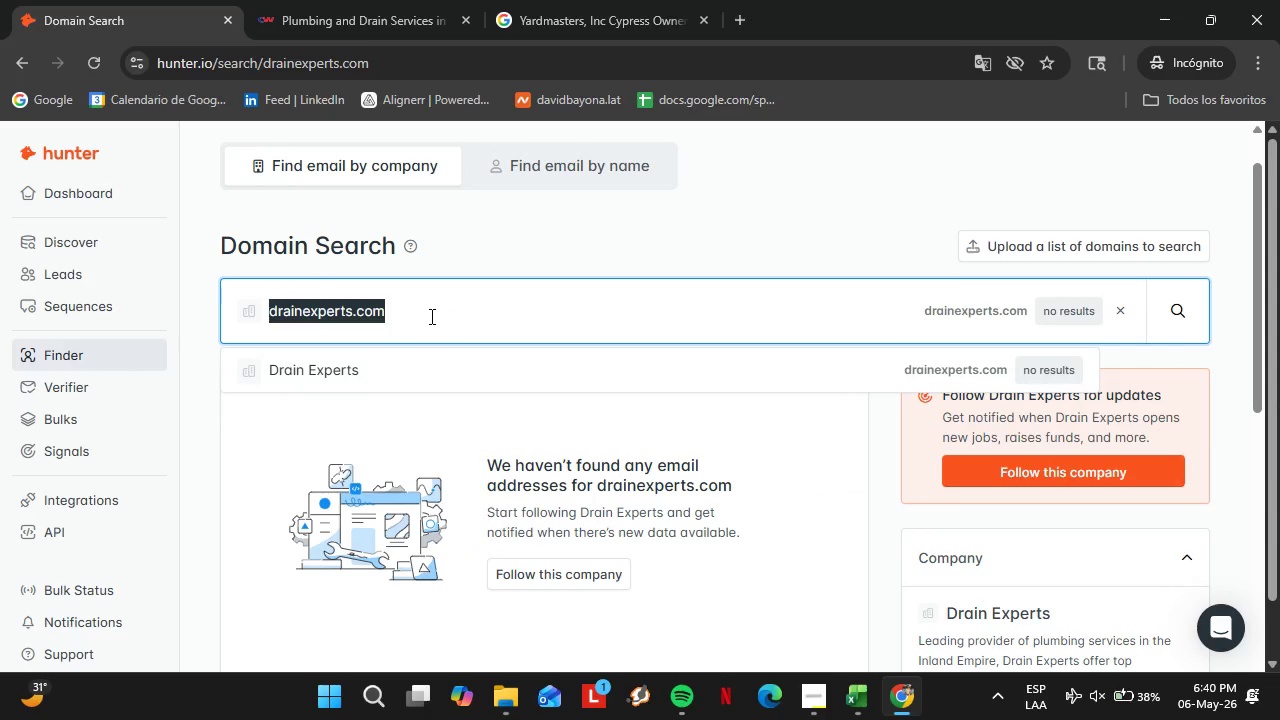 
type(expressrooterservice.com)
 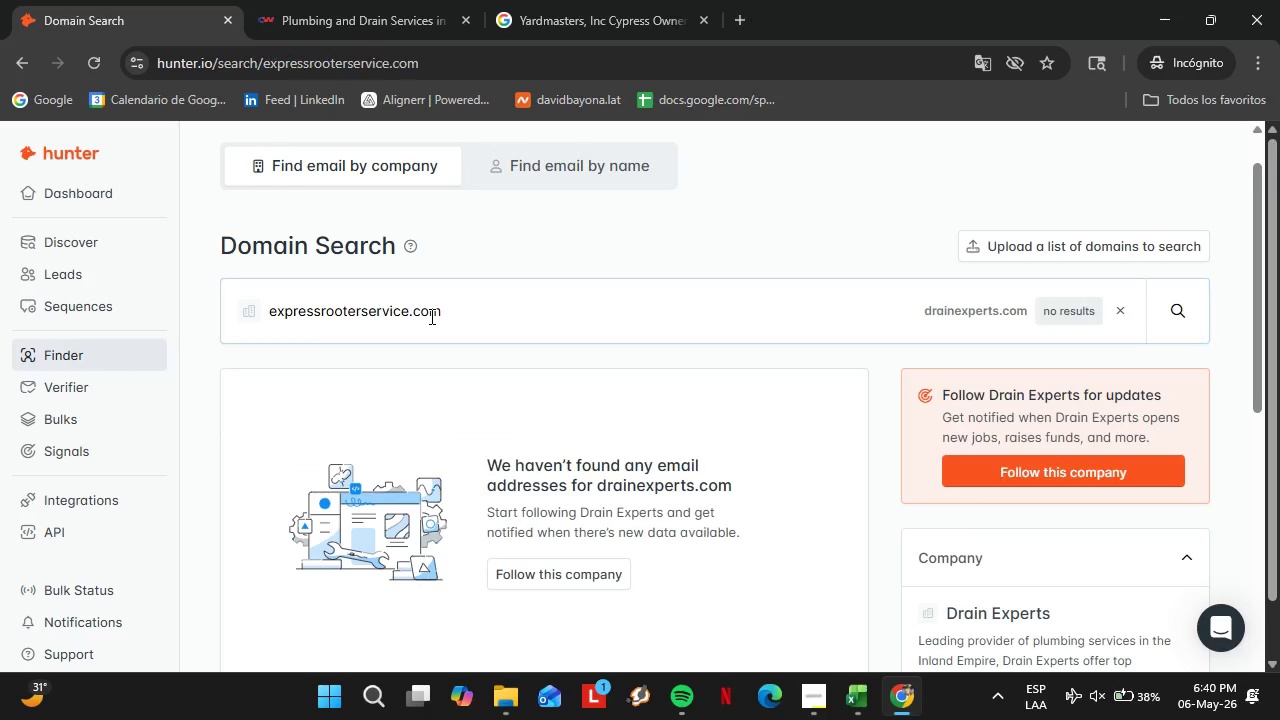 
key(Enter)
 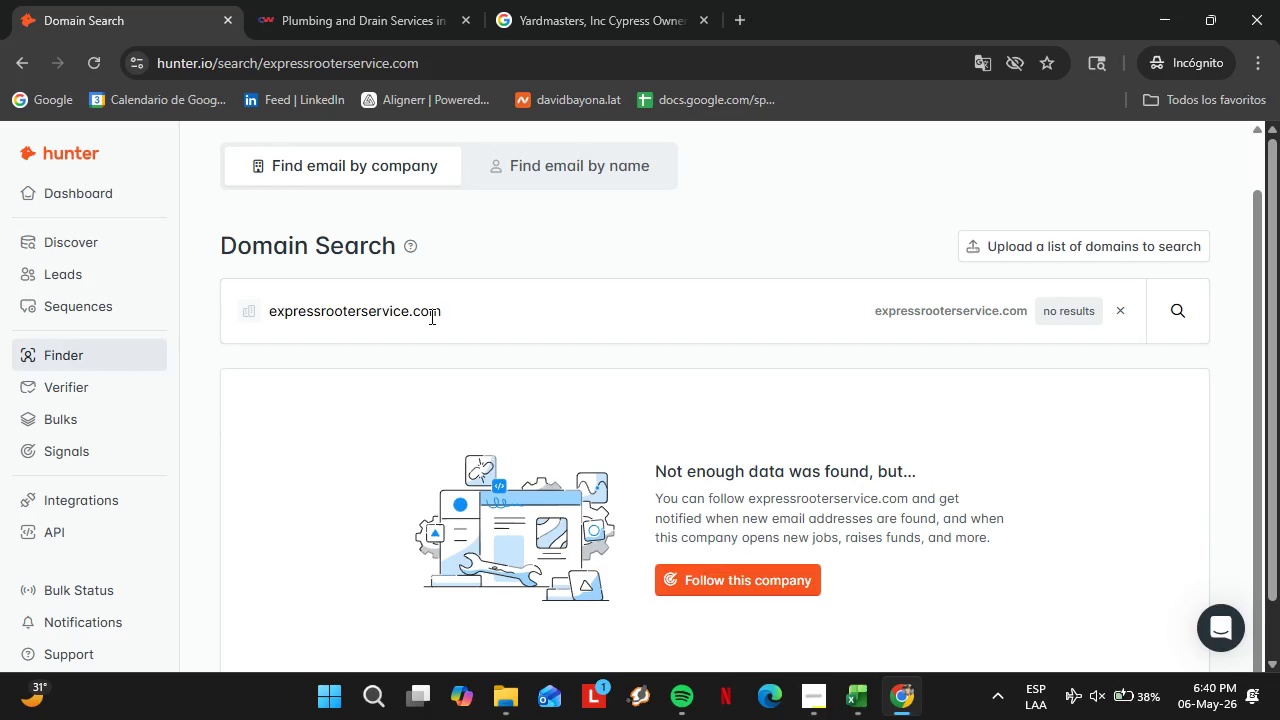 
wait(11.2)
 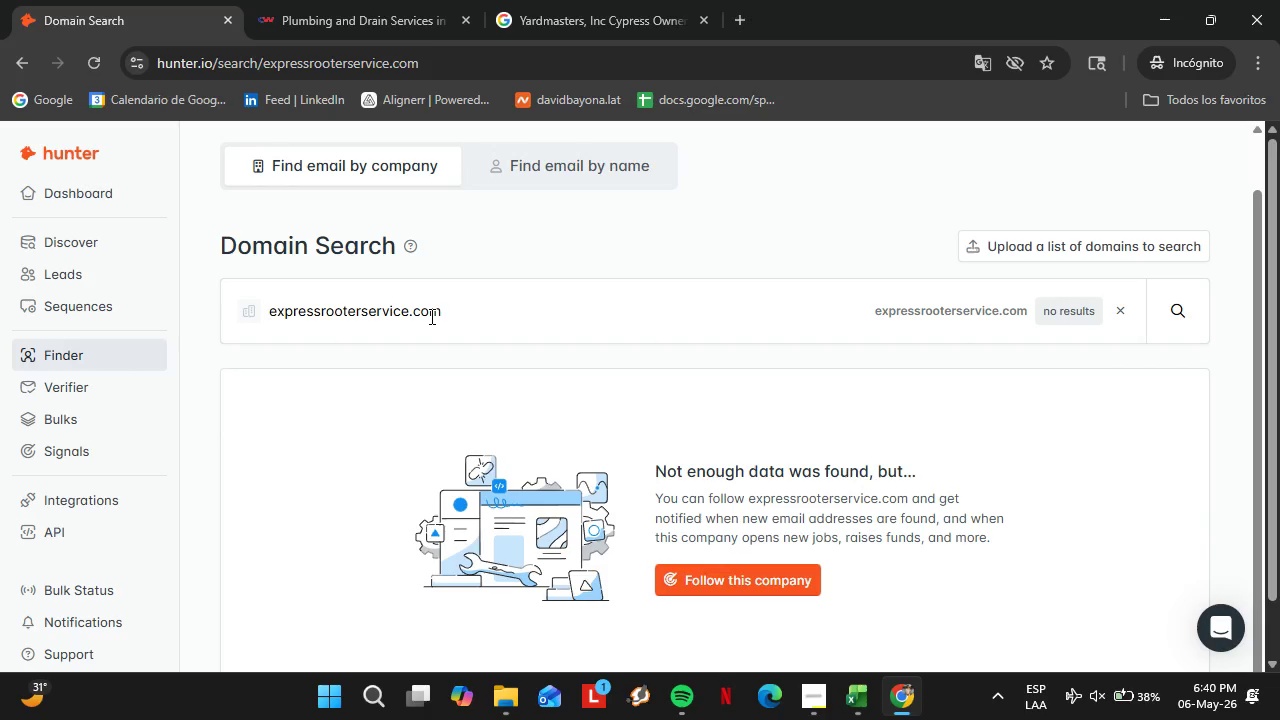 
double_click([472, 306])
 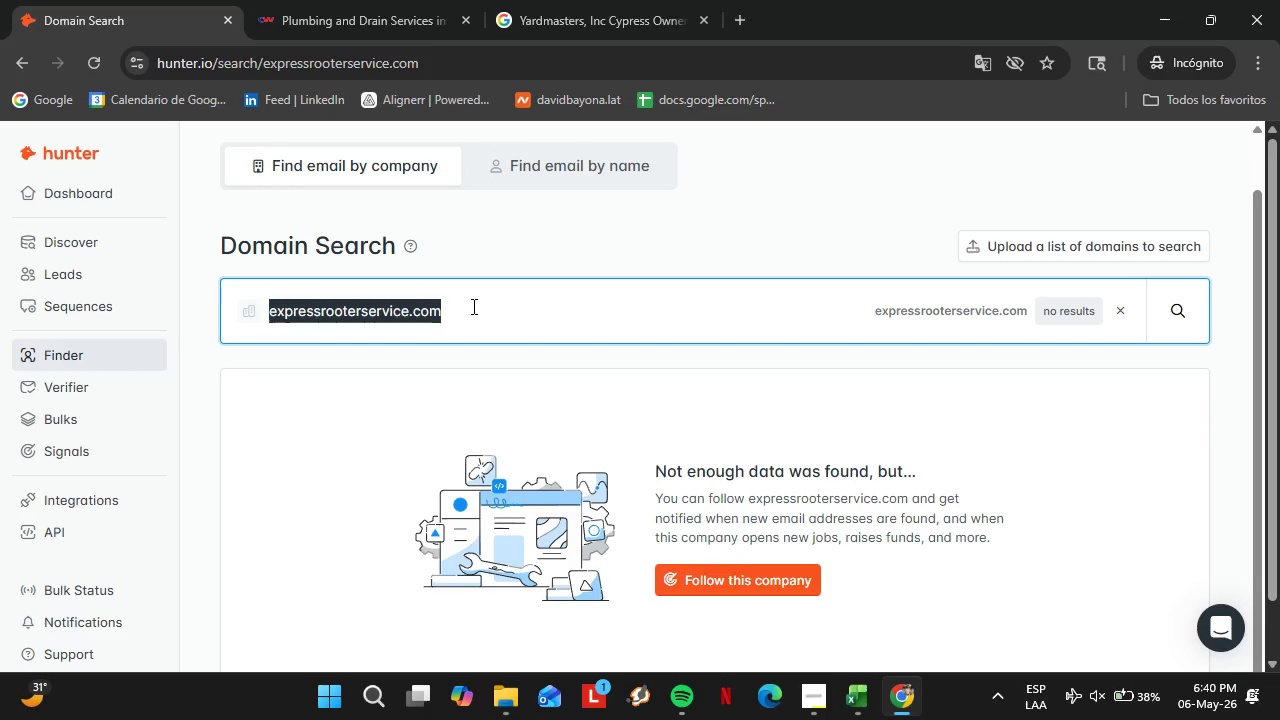 
triple_click([472, 306])
 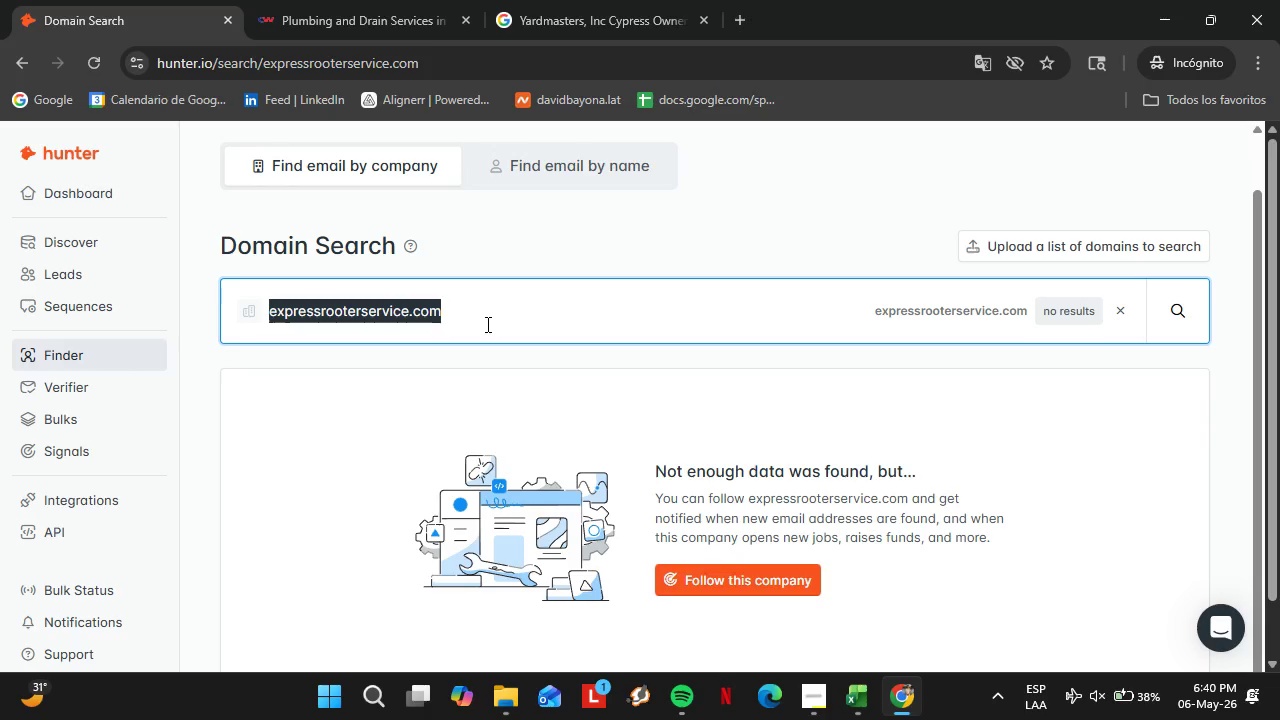 
type(firstresponseplumbing.com)
 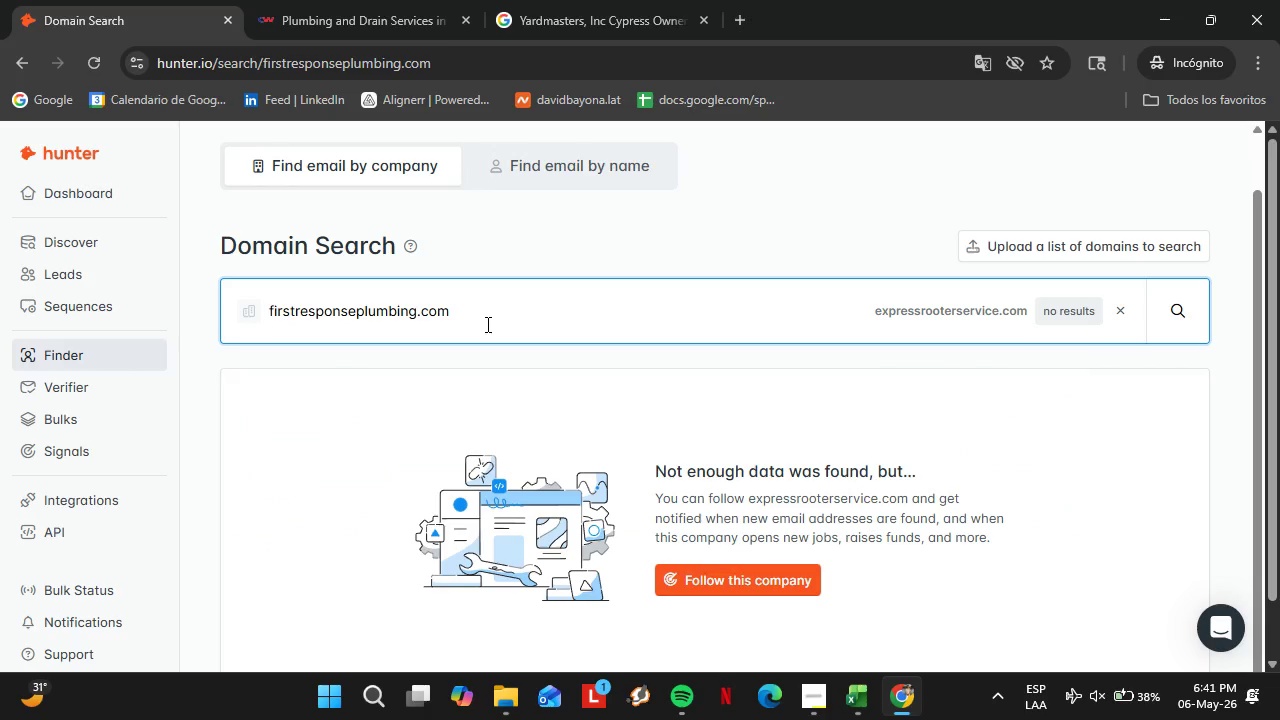 
key(Enter)
 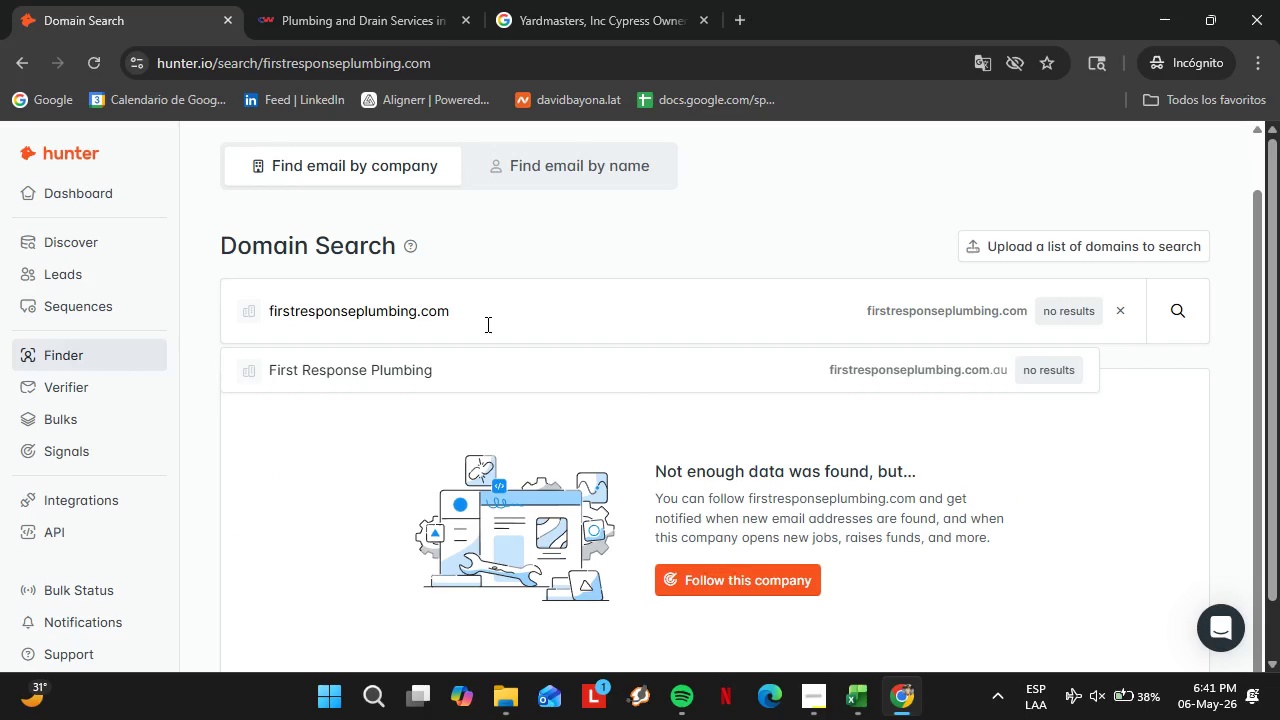 
double_click([486, 324])
 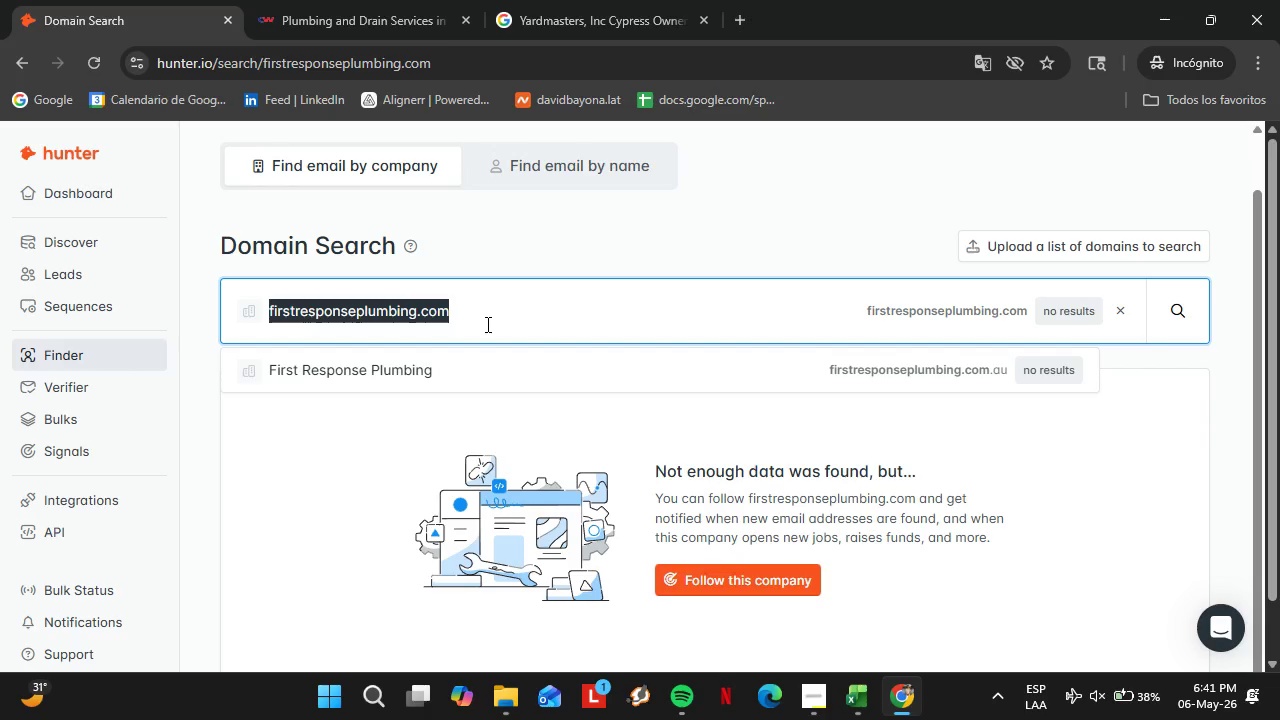 
triple_click([486, 324])
 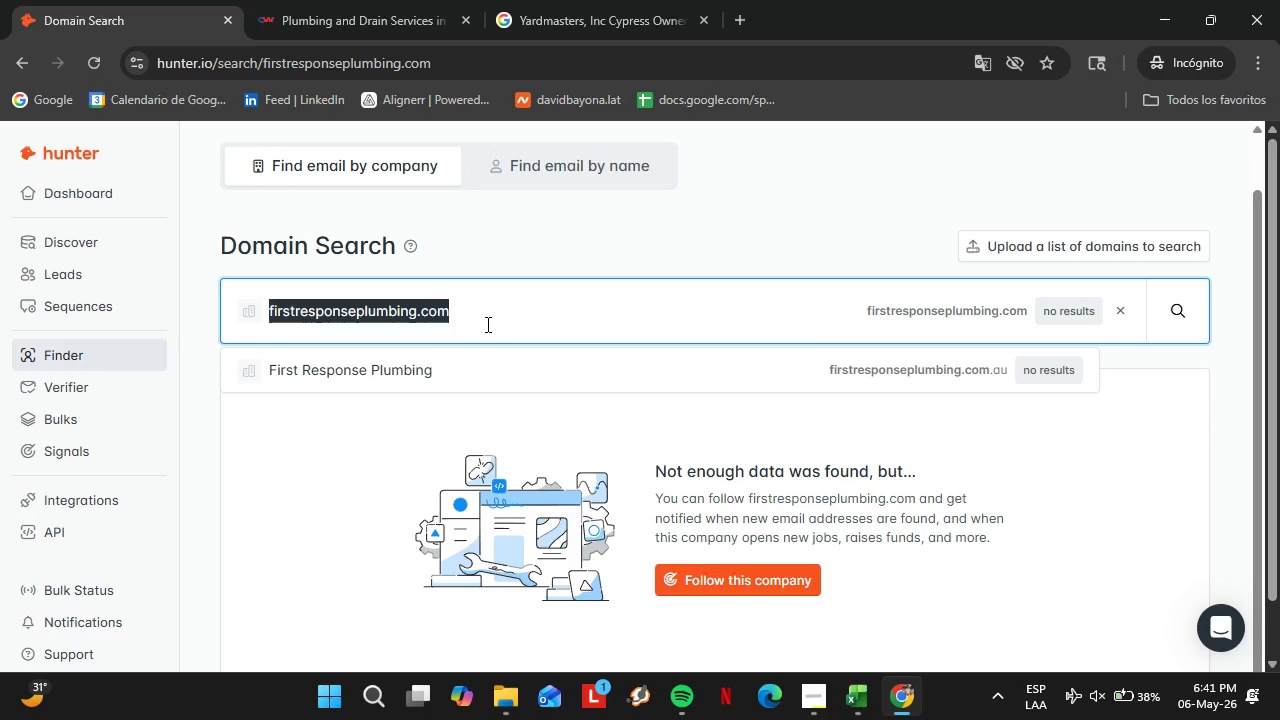 
triple_click([486, 324])
 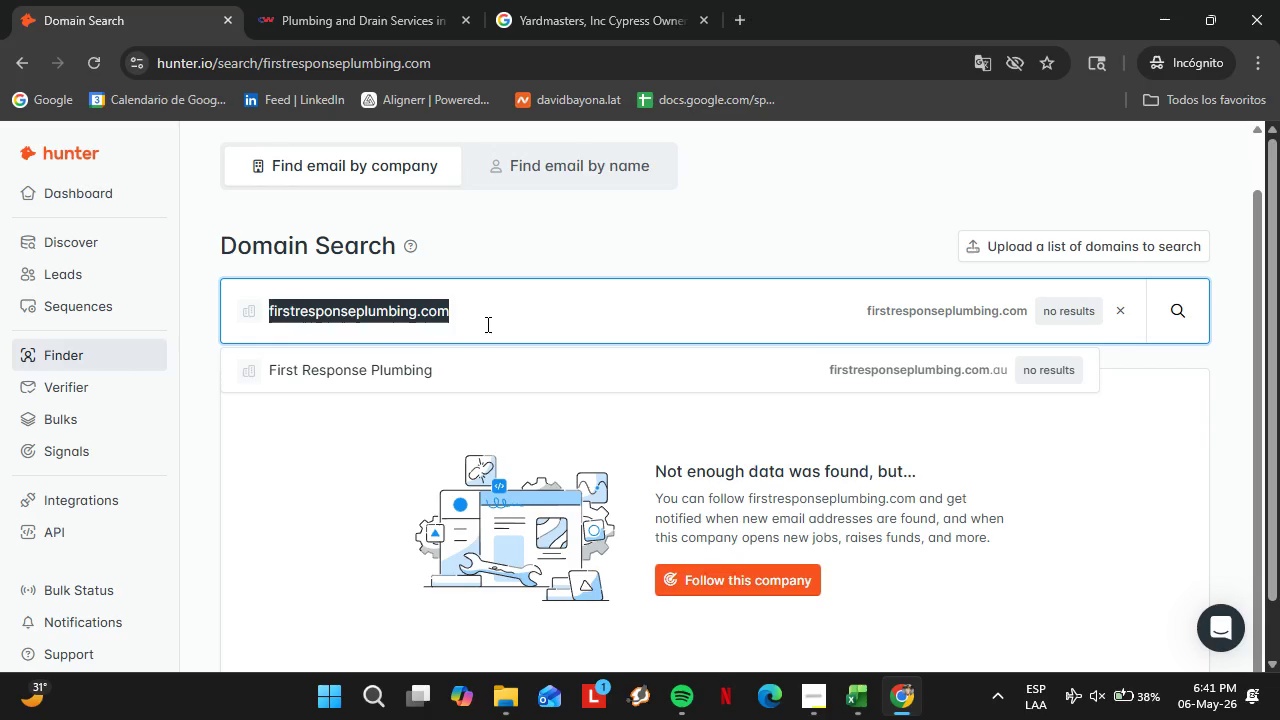 
type(honestrooter.com)
 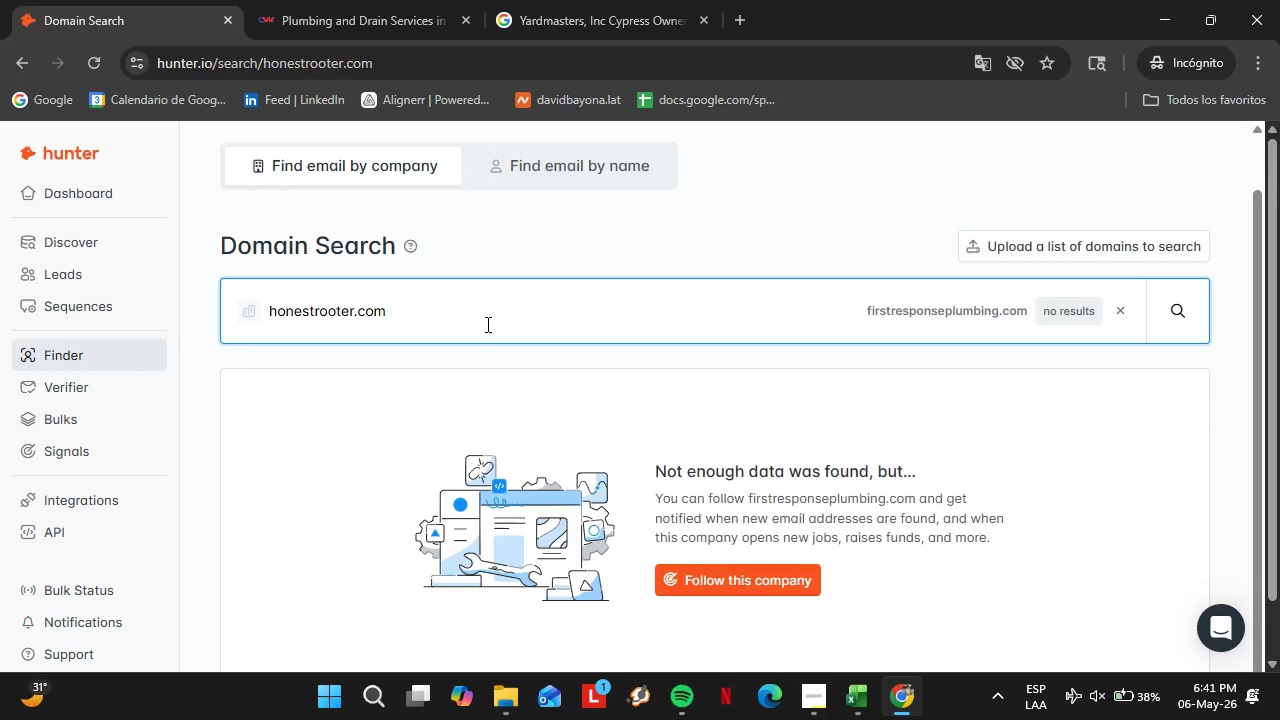 
key(Enter)
 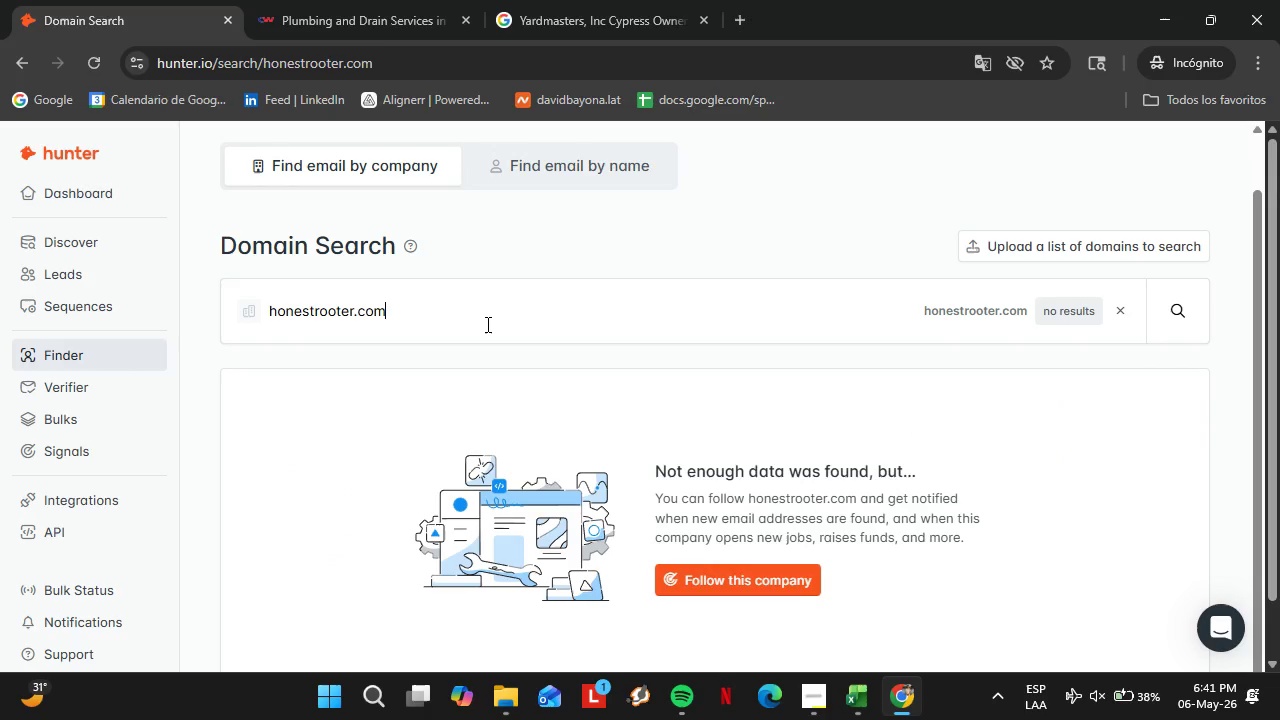 
double_click([486, 324])
 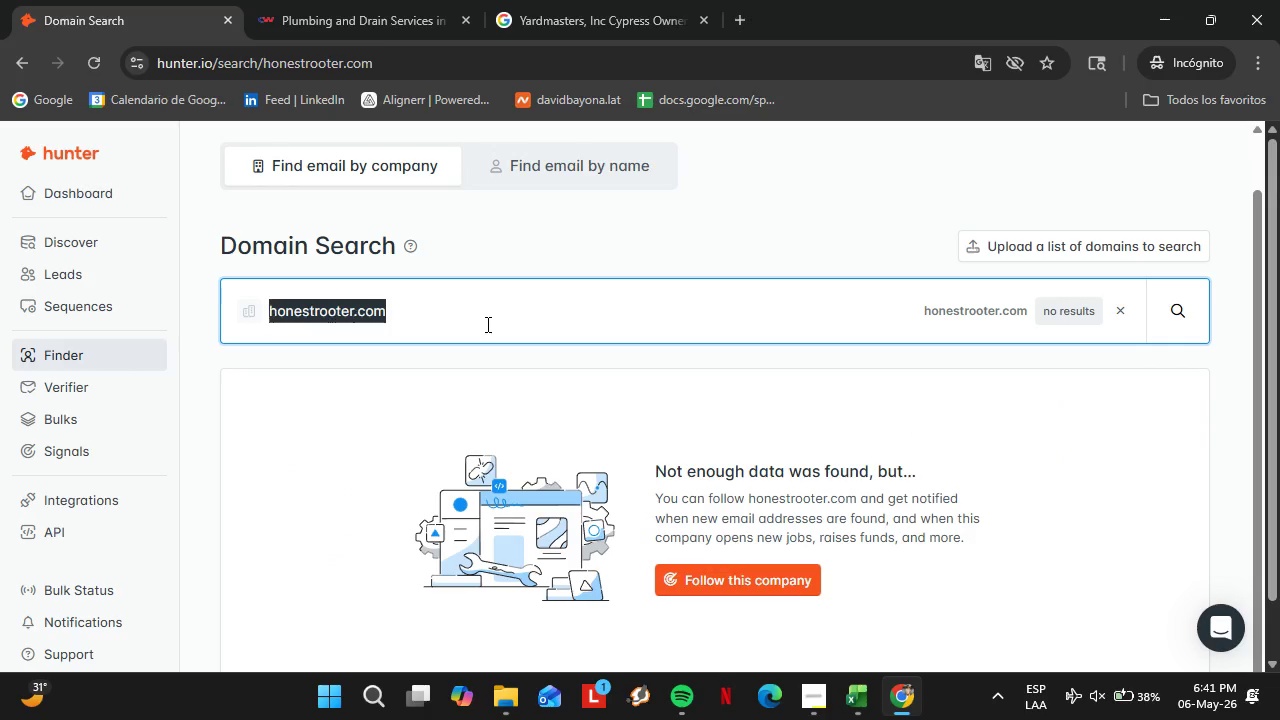 
triple_click([486, 324])
 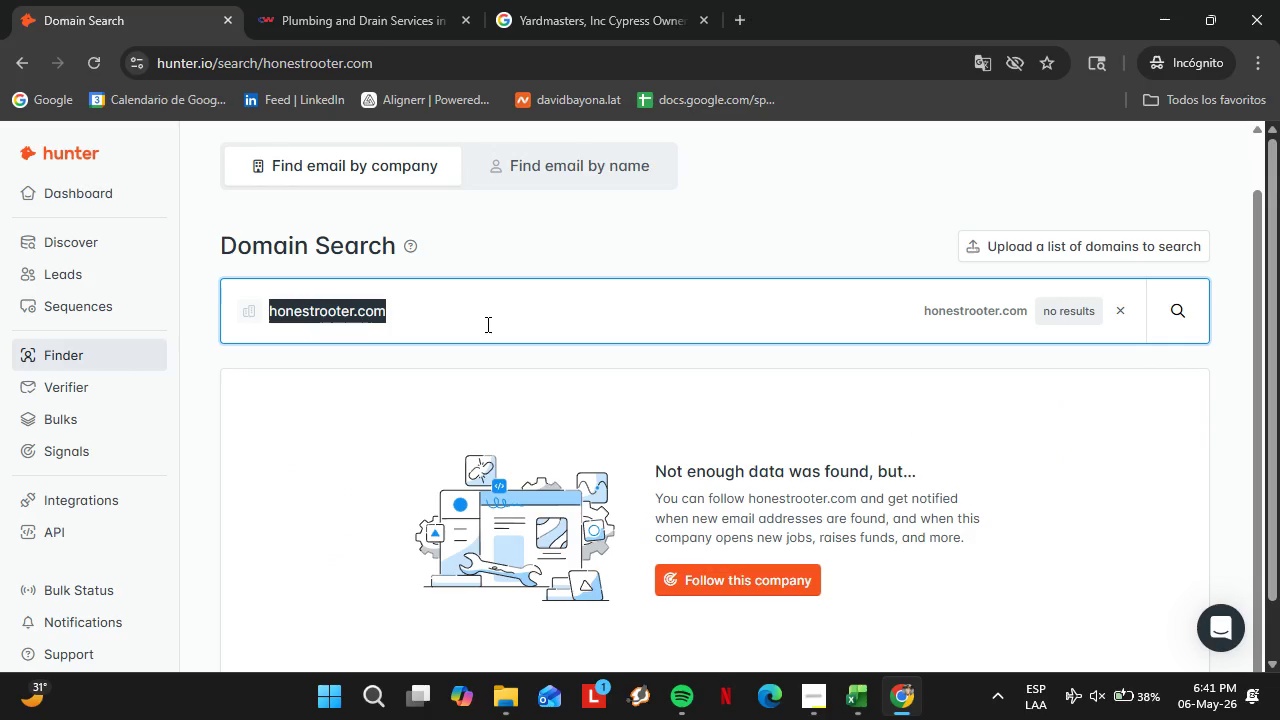 
type(neighborhoo)
 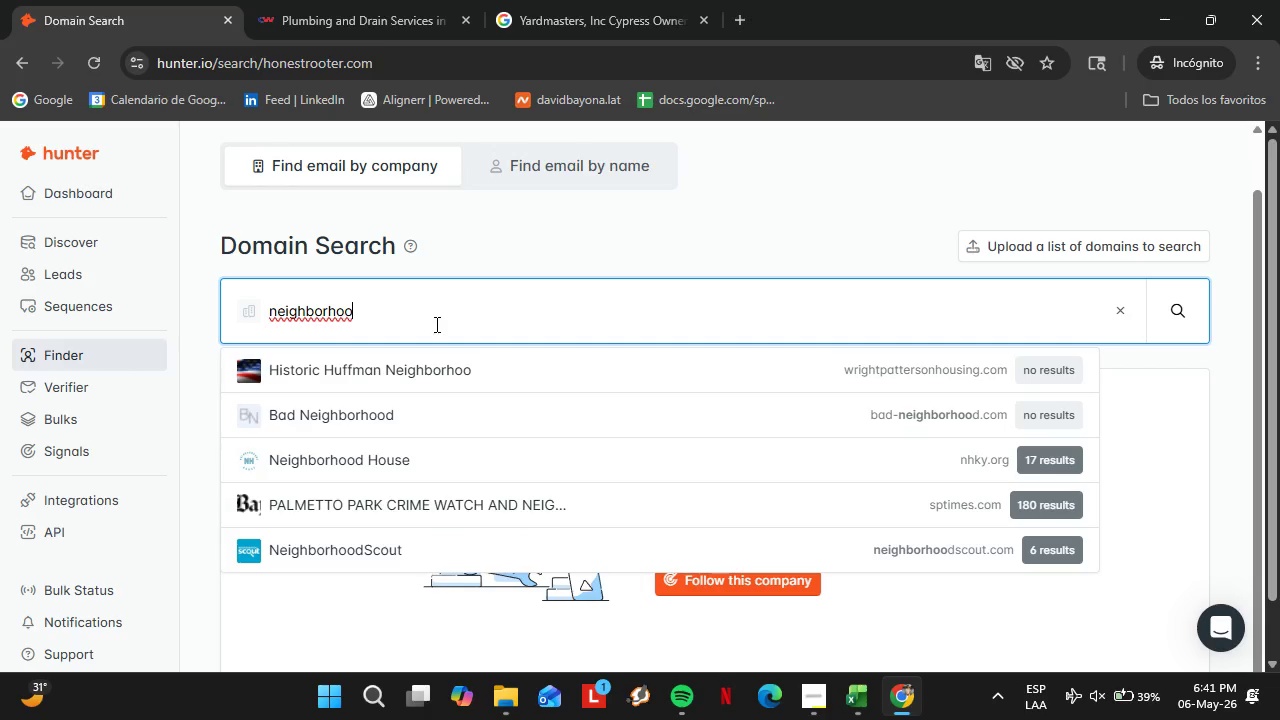 
wait(37.92)
 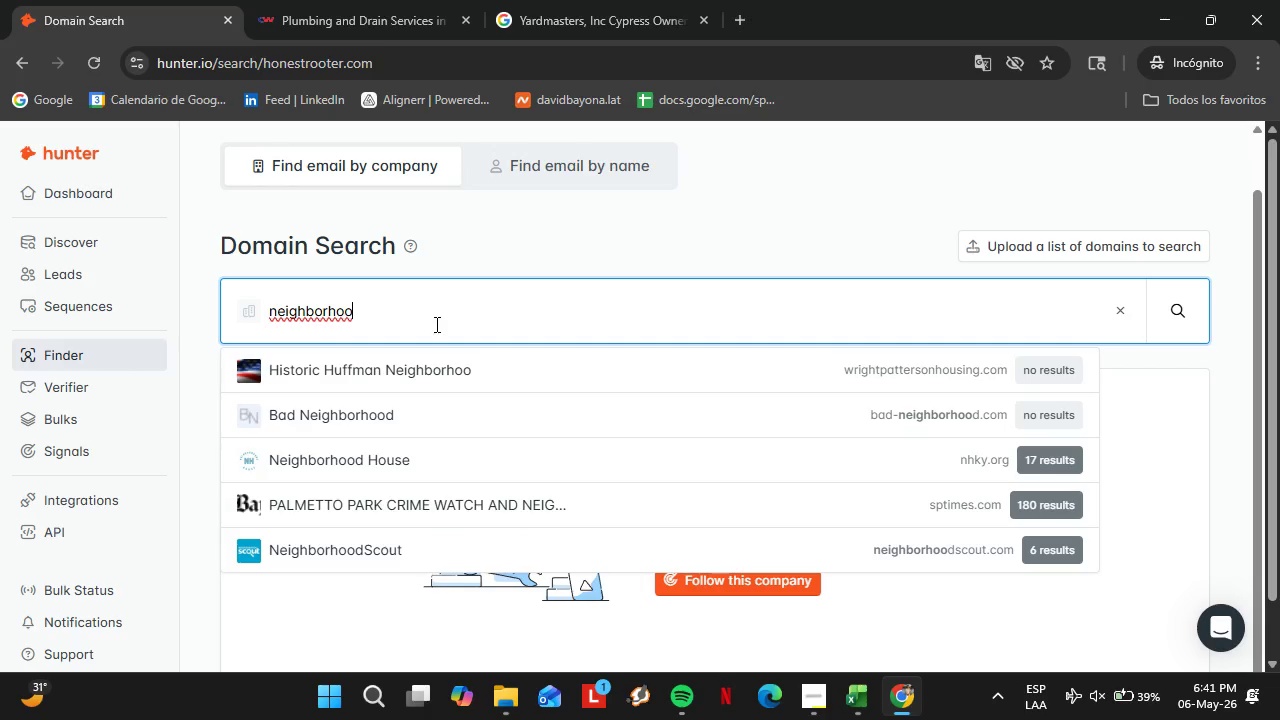 
type(dplumbers.com)
 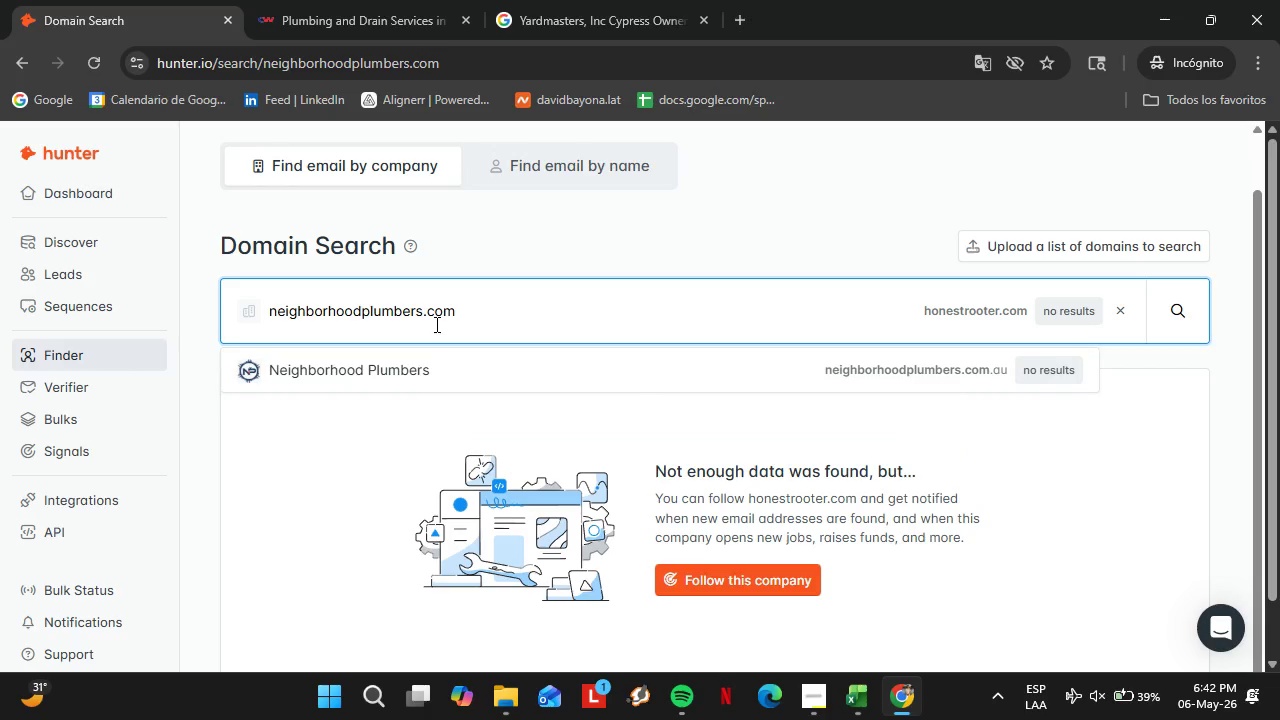 
key(Enter)
 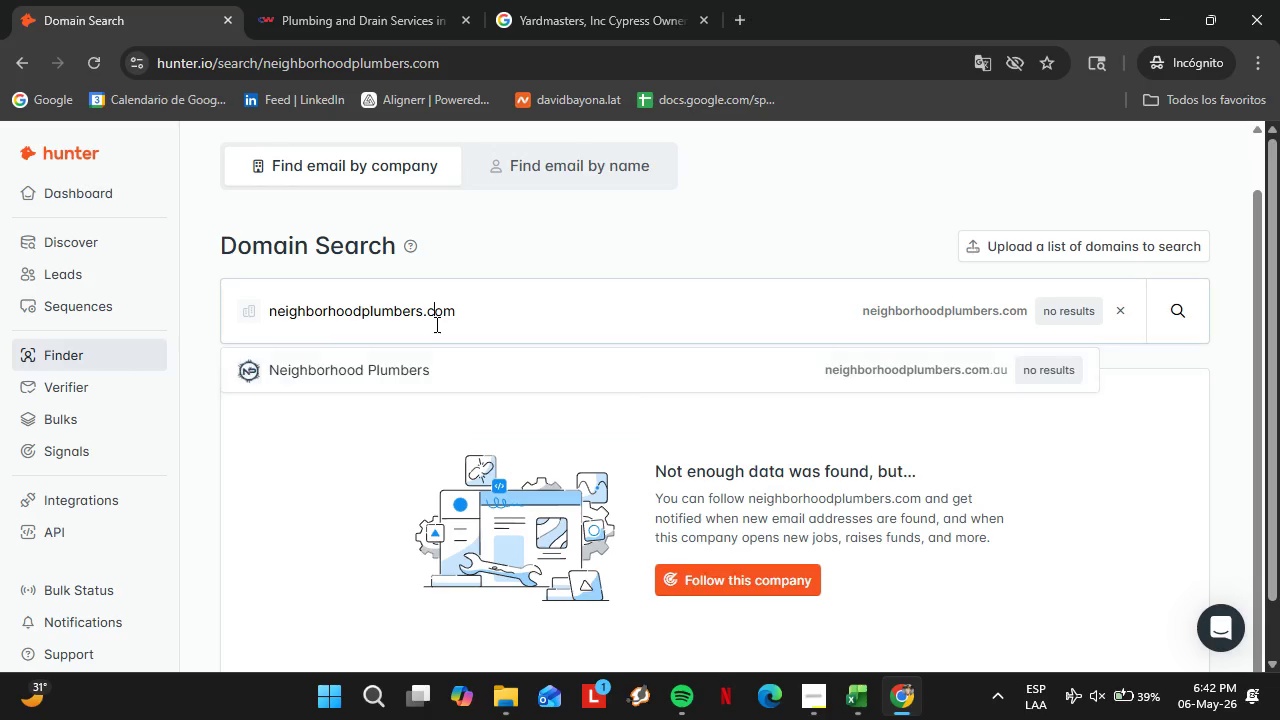 
double_click([435, 324])
 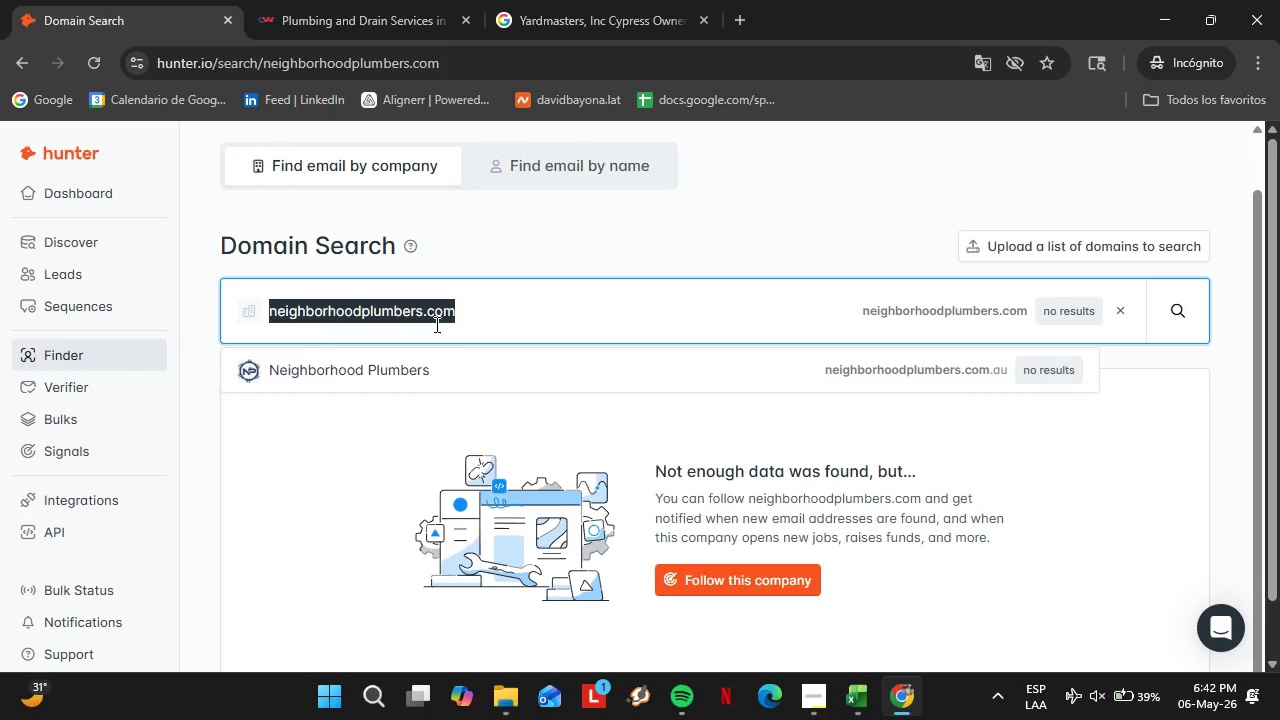 
triple_click([435, 324])
 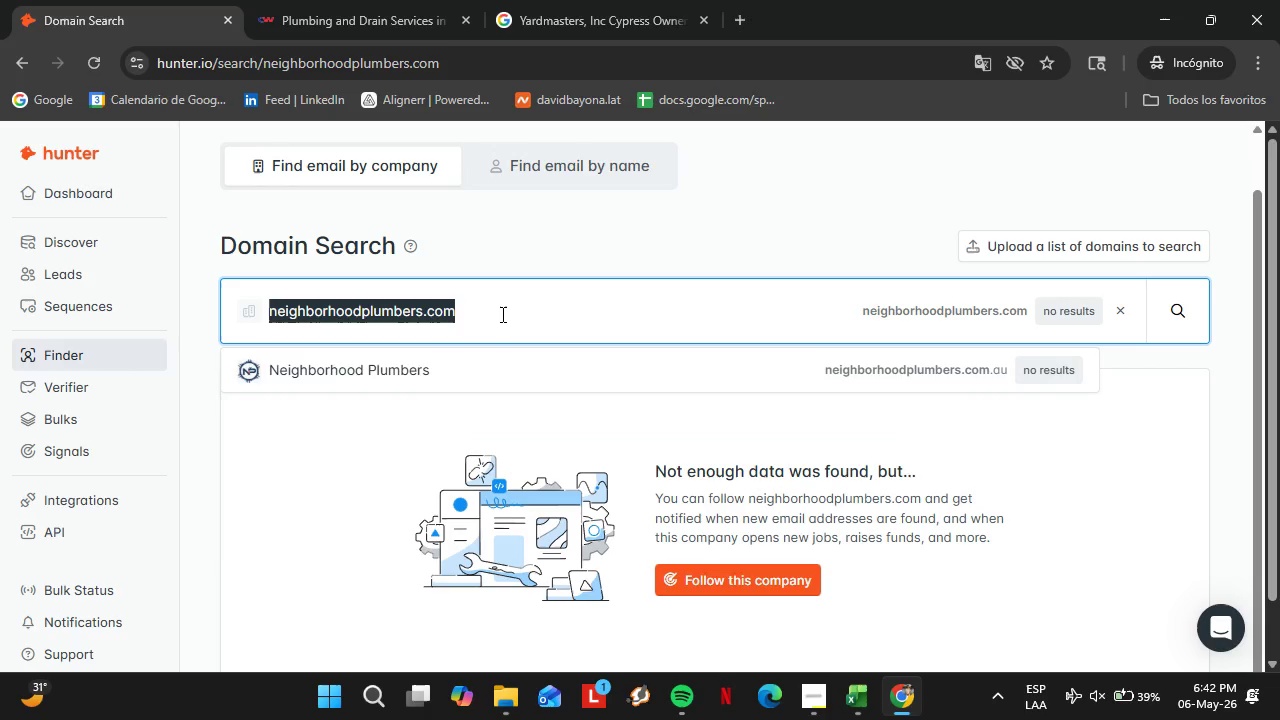 
type(allseasonpropertycare.com)
 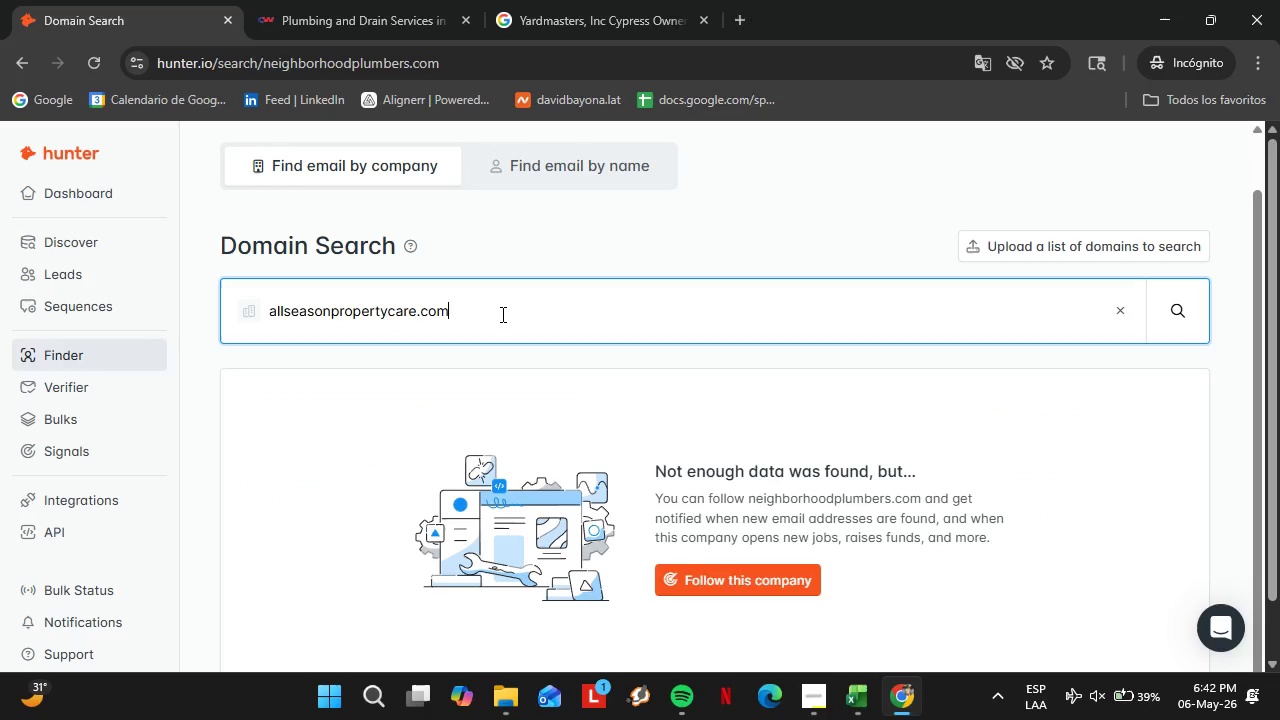 
key(Enter)
 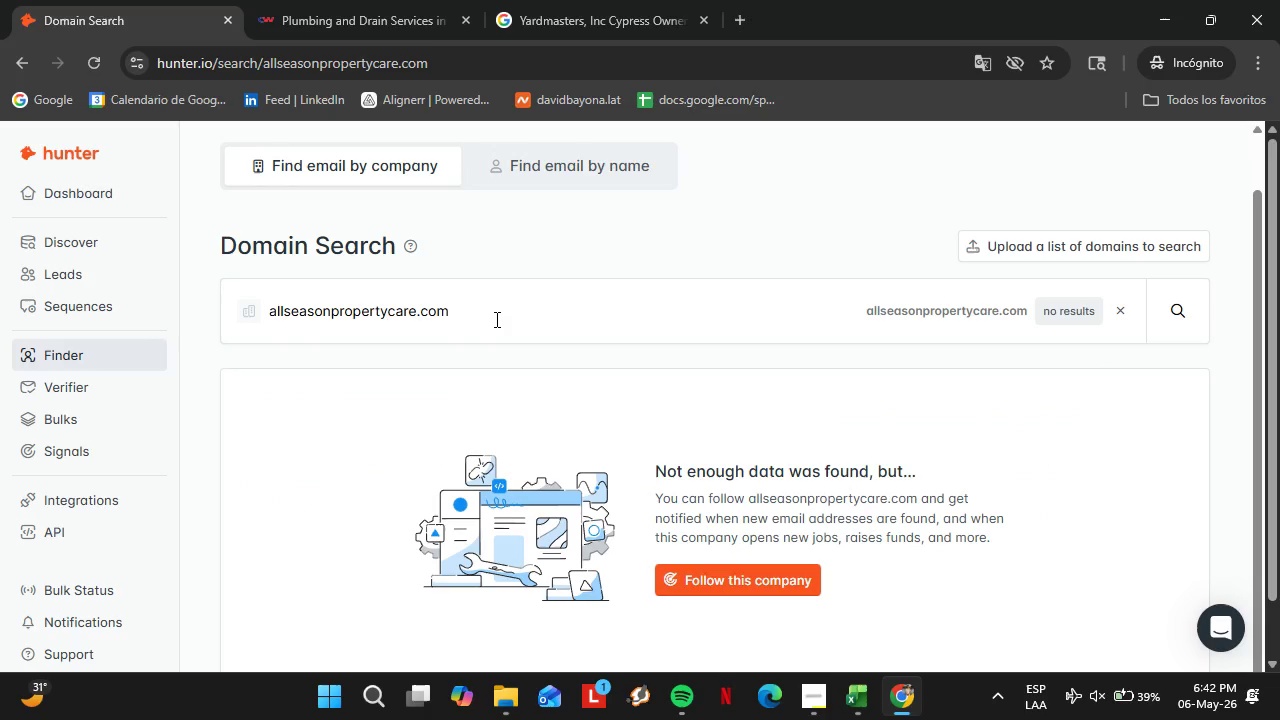 
double_click([495, 316])
 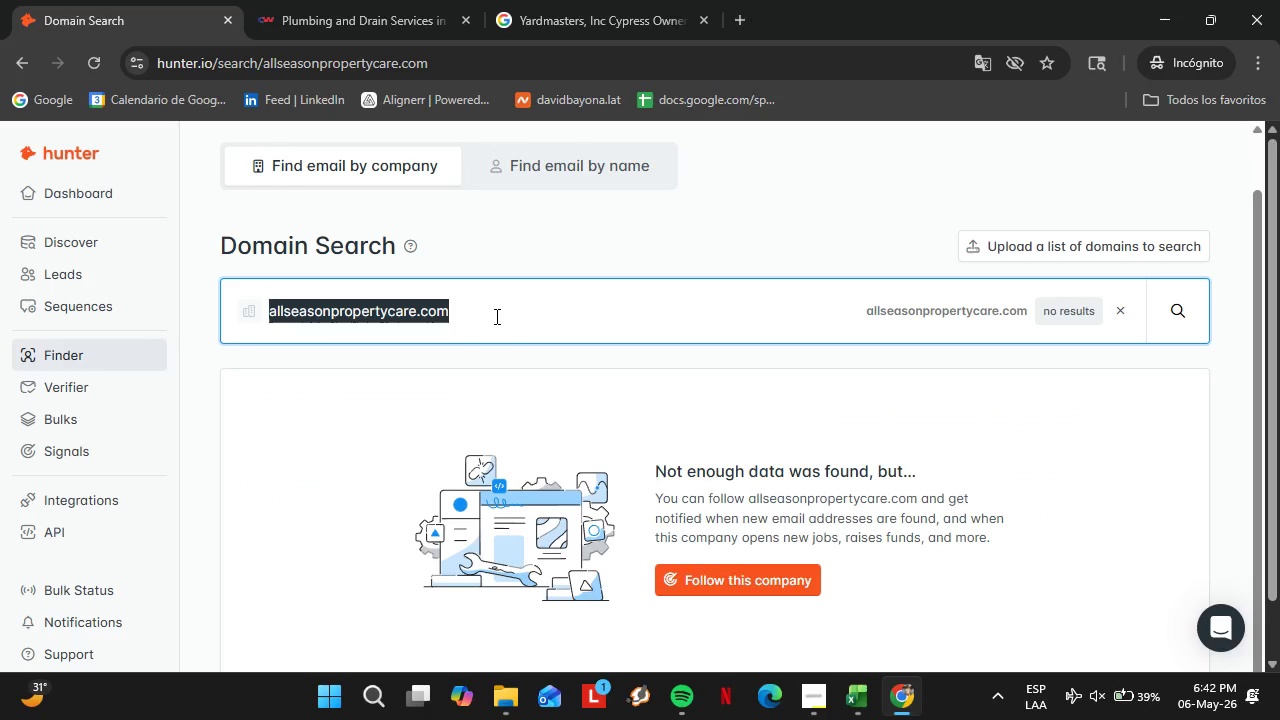 
triple_click([495, 316])
 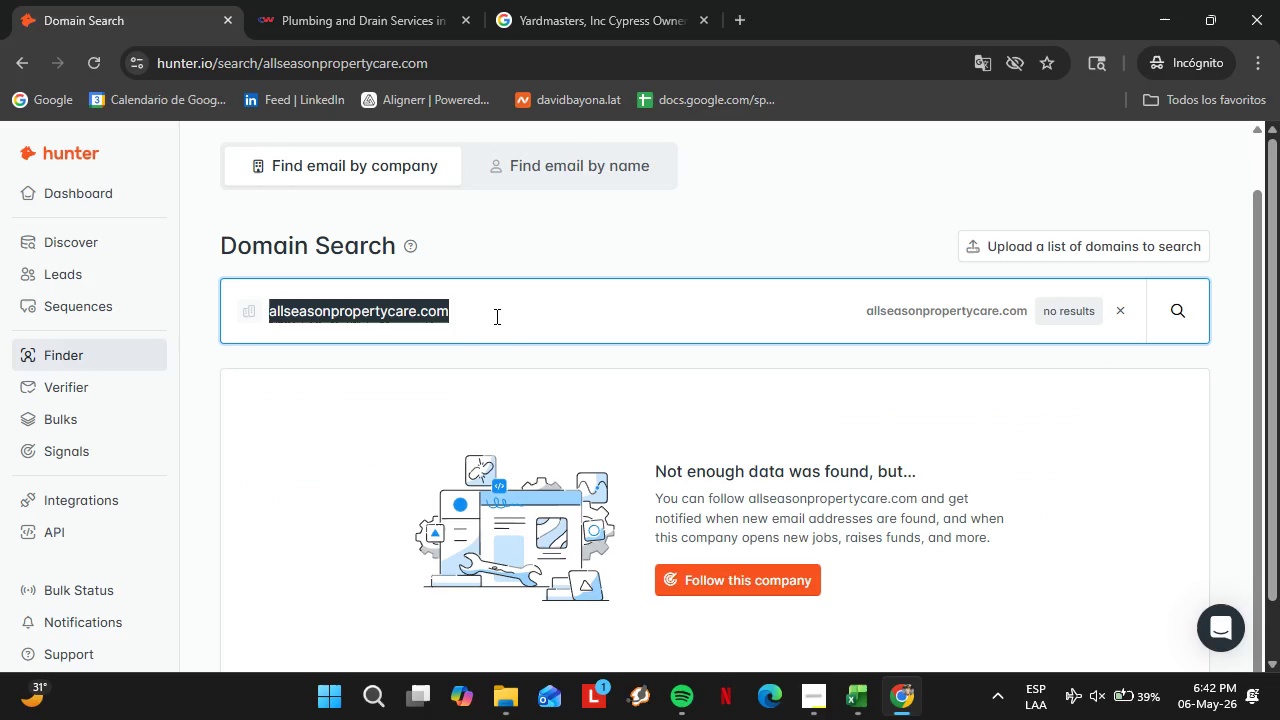 
type(customoutd)
key(Backspace)
 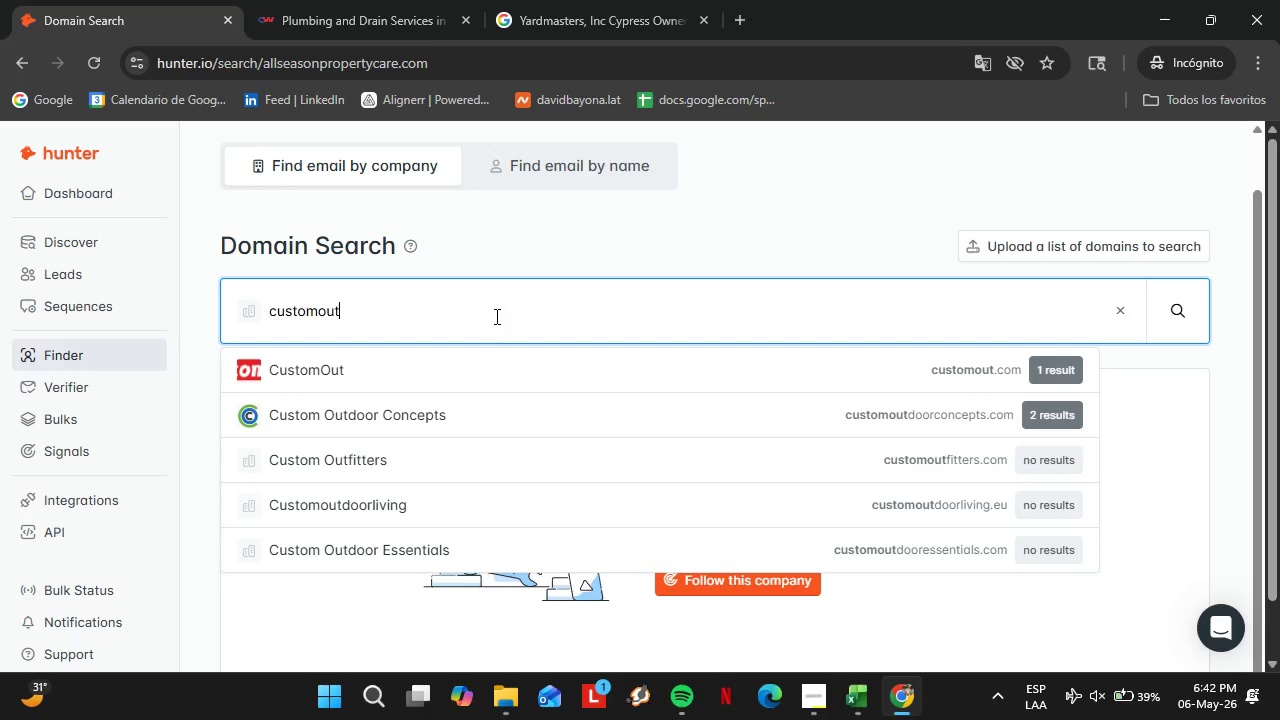 
type(door)
 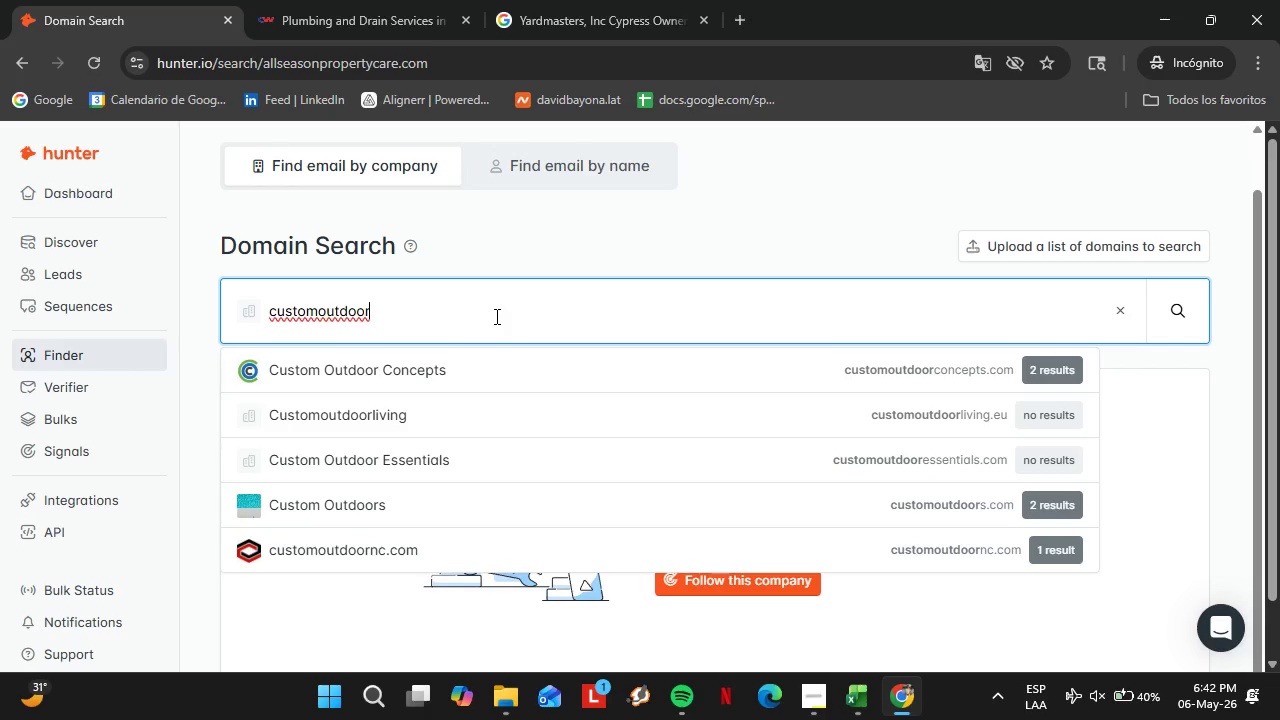 
key(ArrowDown)
 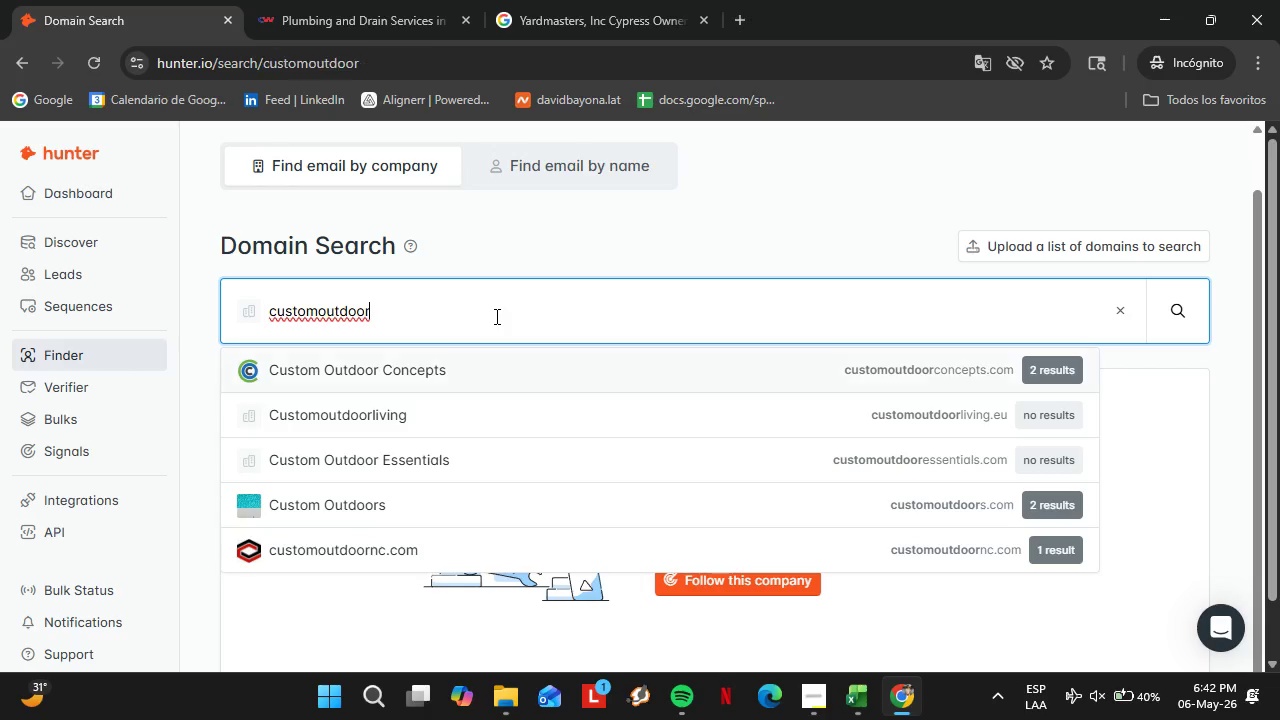 
key(Enter)
 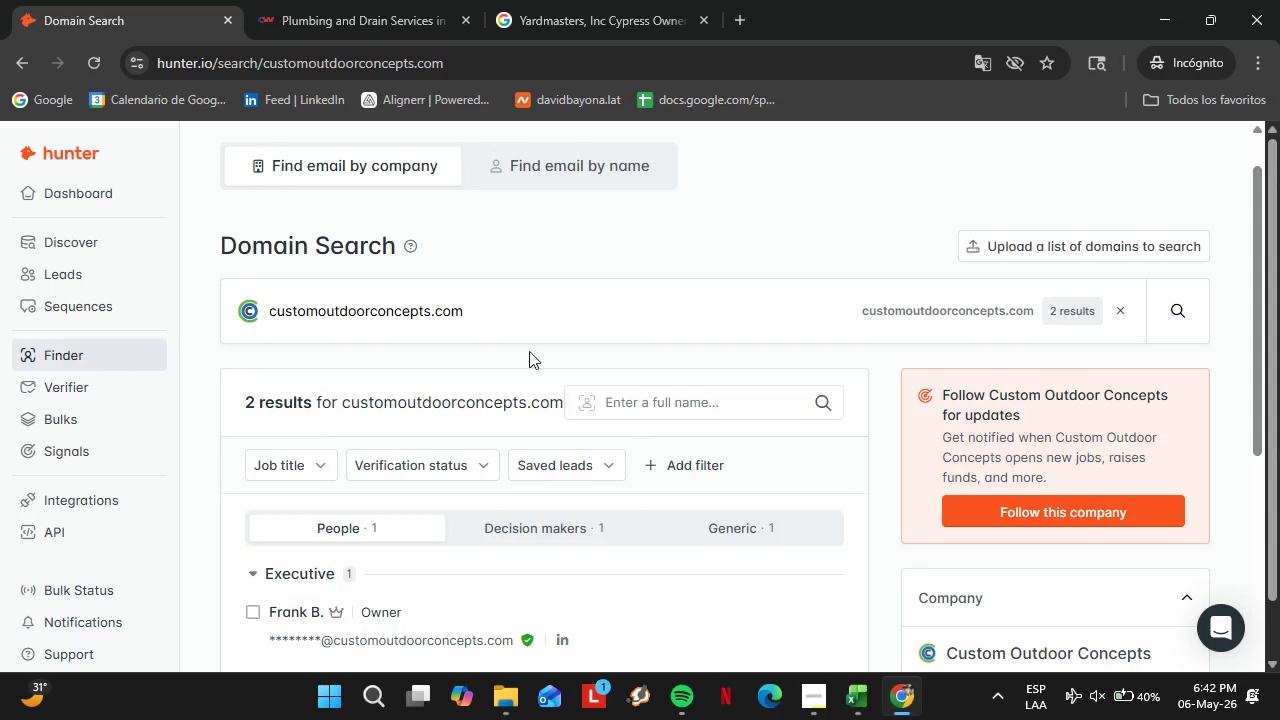 
scroll: coordinate [1003, 512], scroll_direction: down, amount: 3.0
 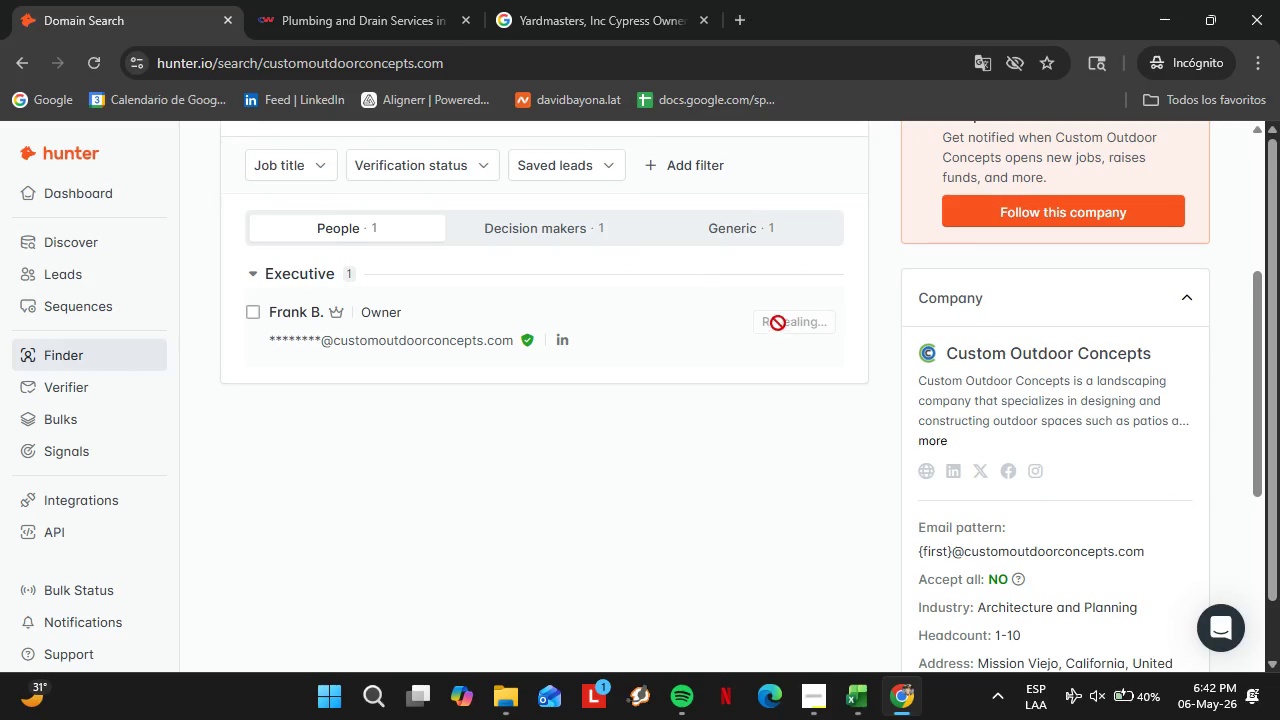 
left_click([771, 317])
 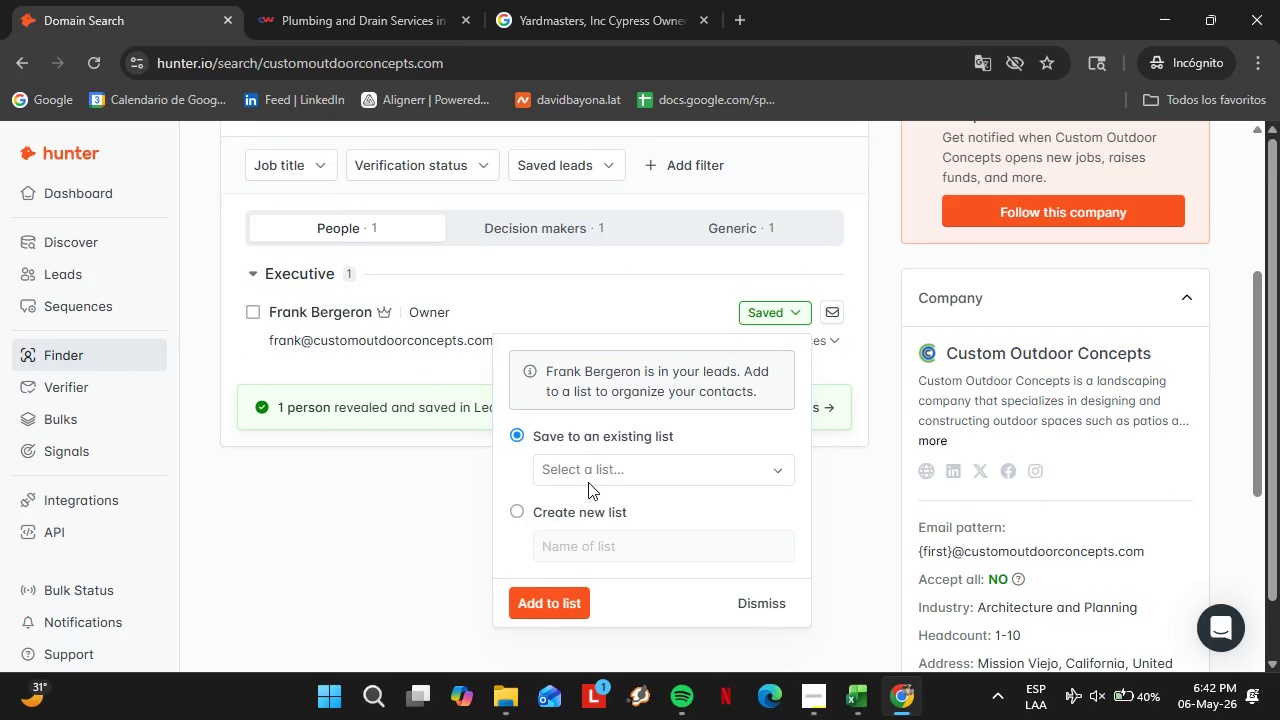 
left_click([588, 482])
 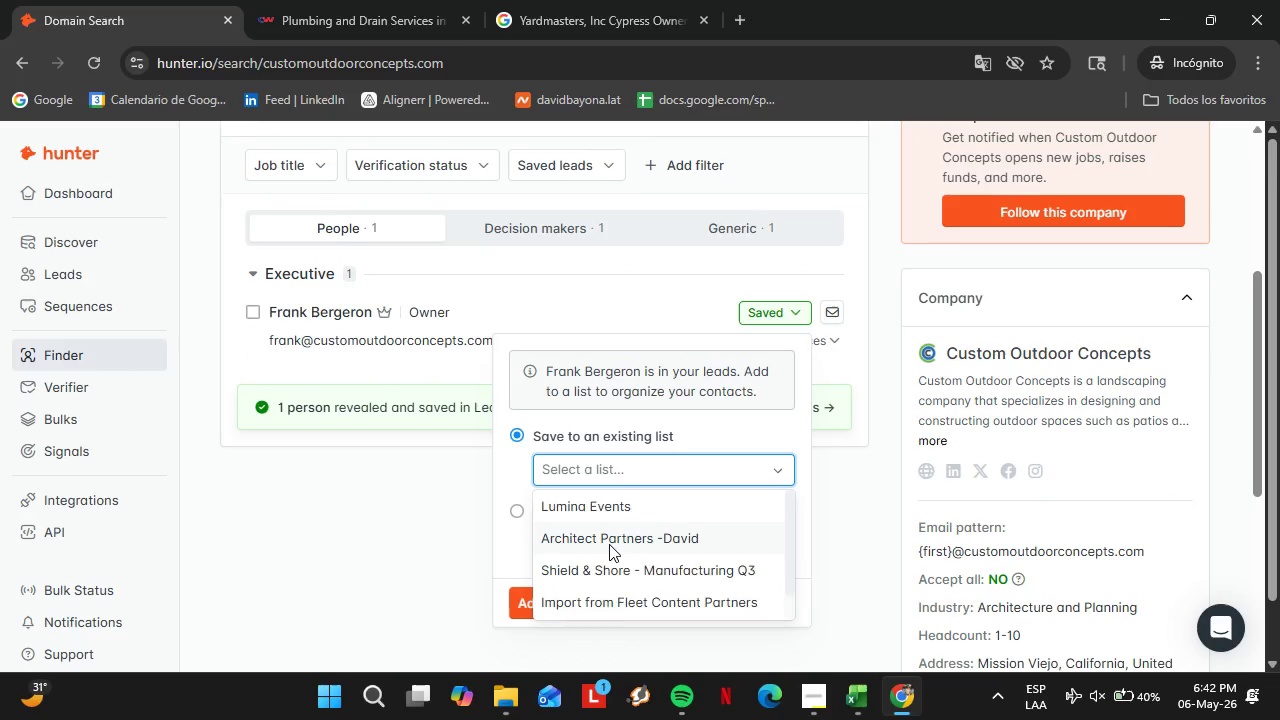 
scroll: coordinate [609, 544], scroll_direction: down, amount: 3.0
 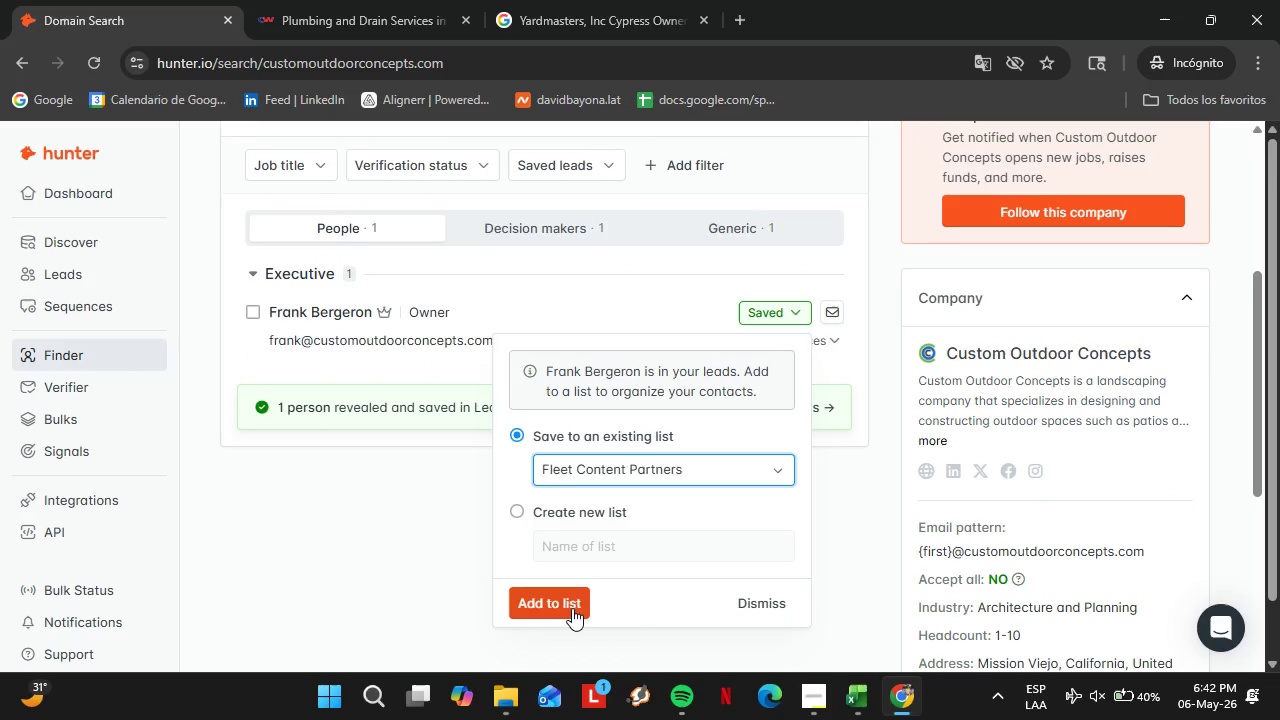 
double_click([571, 608])
 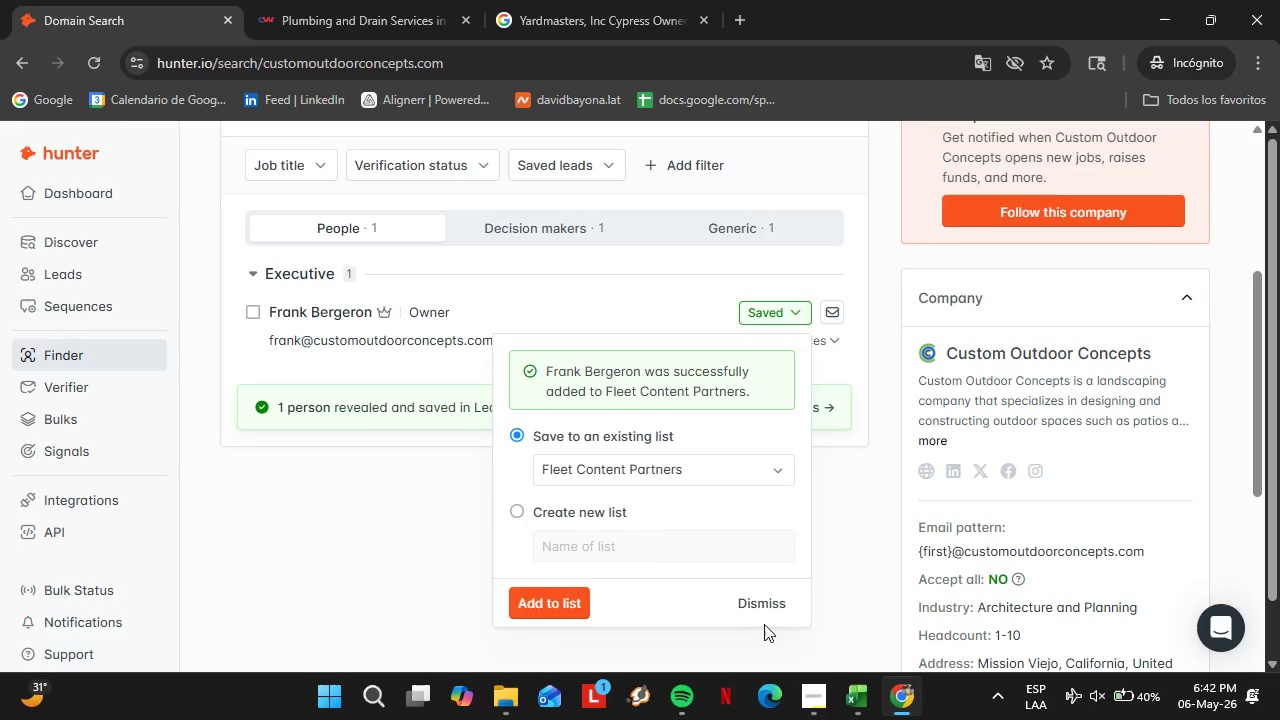 
left_click([764, 612])
 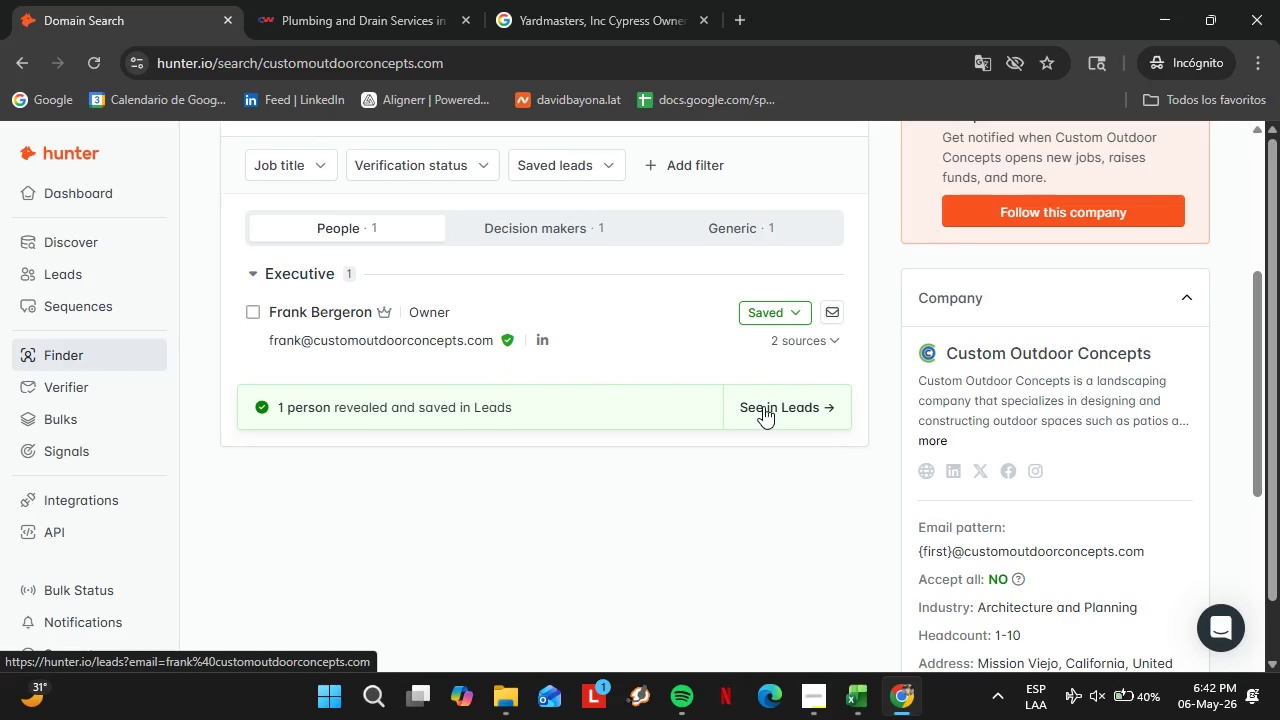 
left_click([763, 406])
 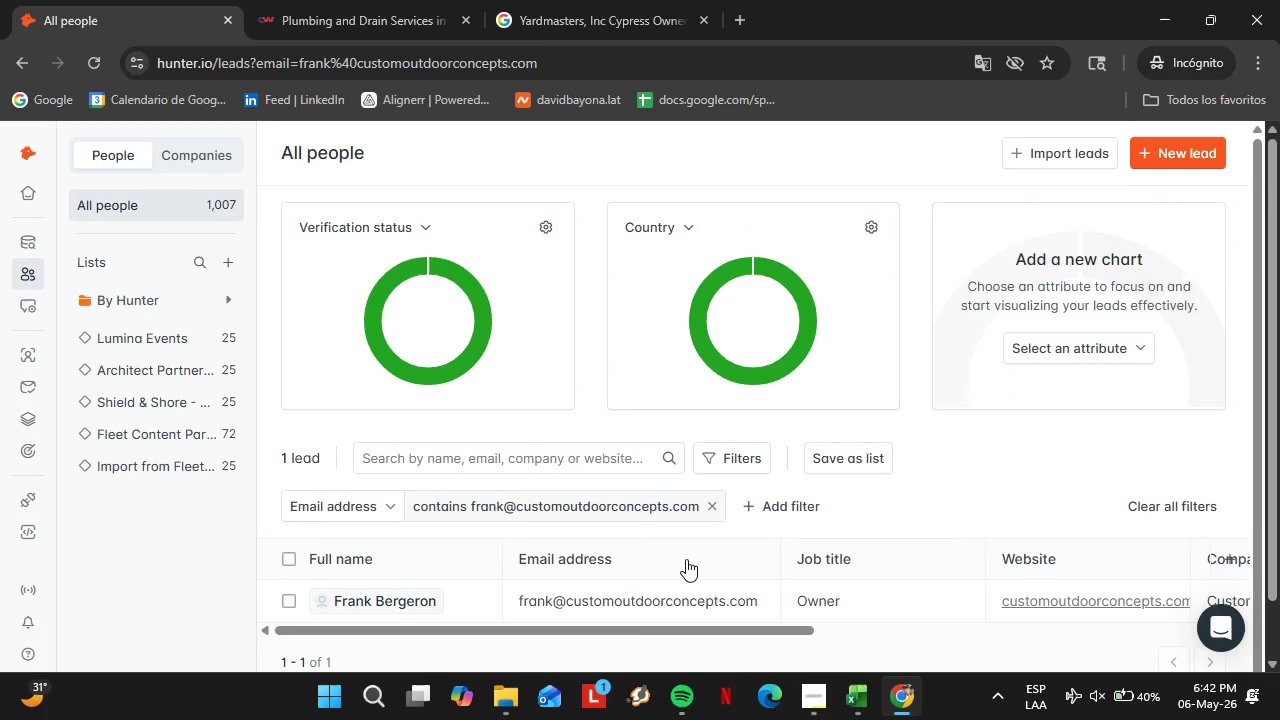 
left_click_drag(start_coordinate=[613, 628], to_coordinate=[989, 643])
 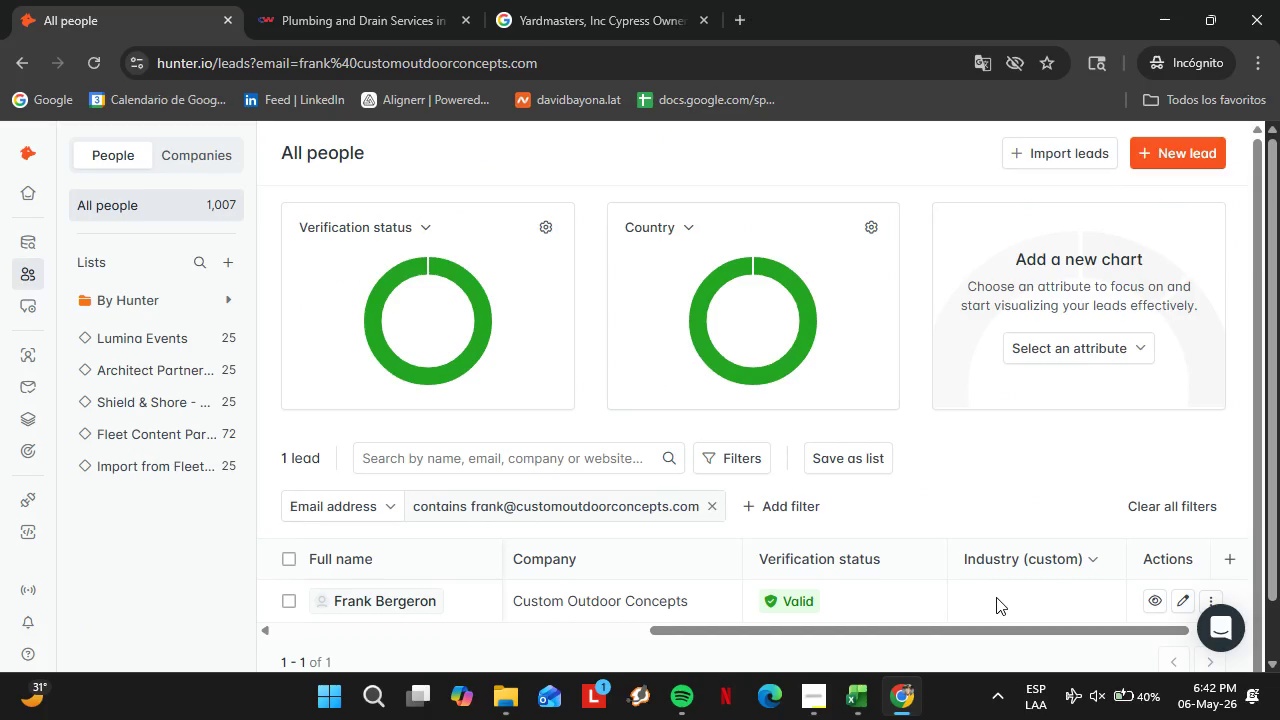 
double_click([996, 597])
 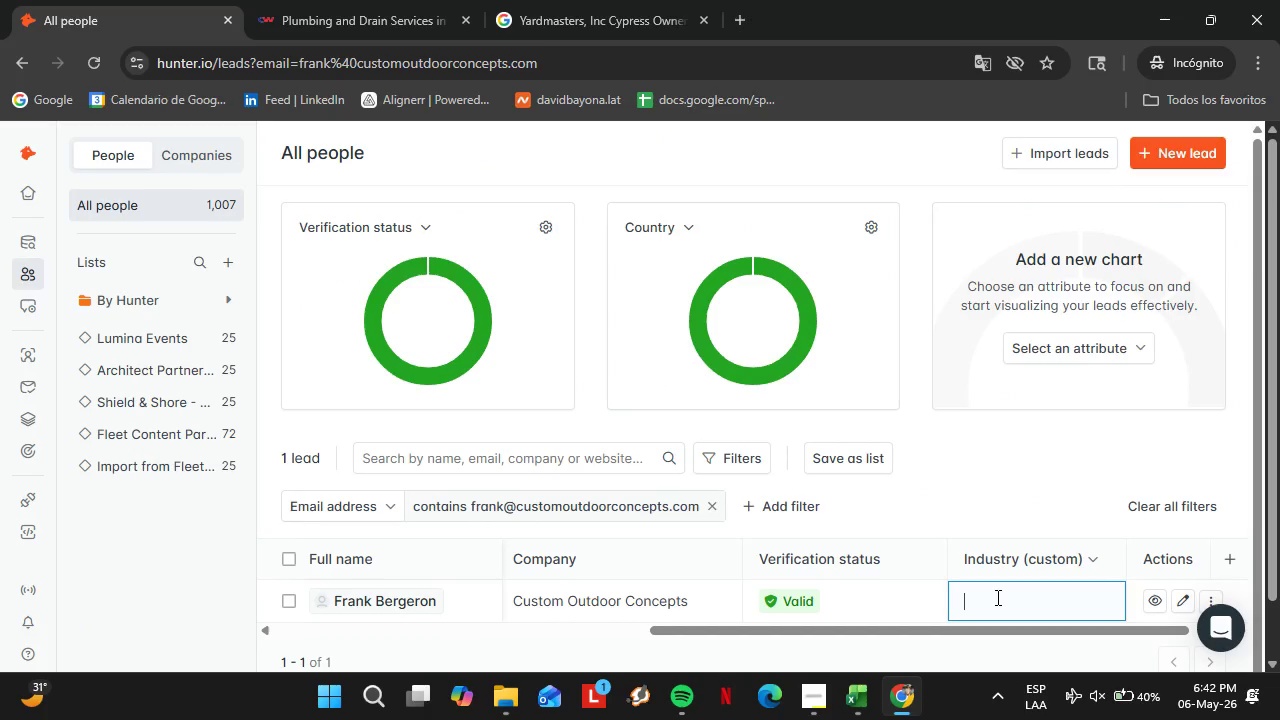 
triple_click([996, 597])
 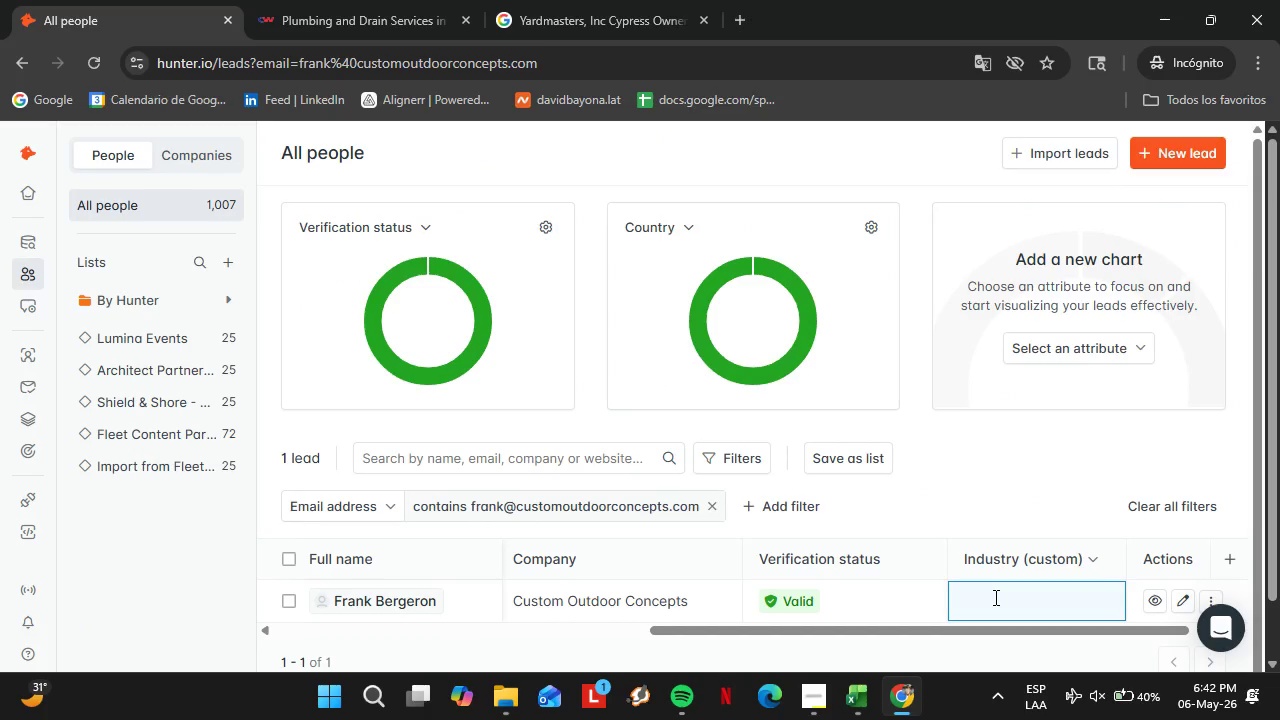 
type(Landscaping)
 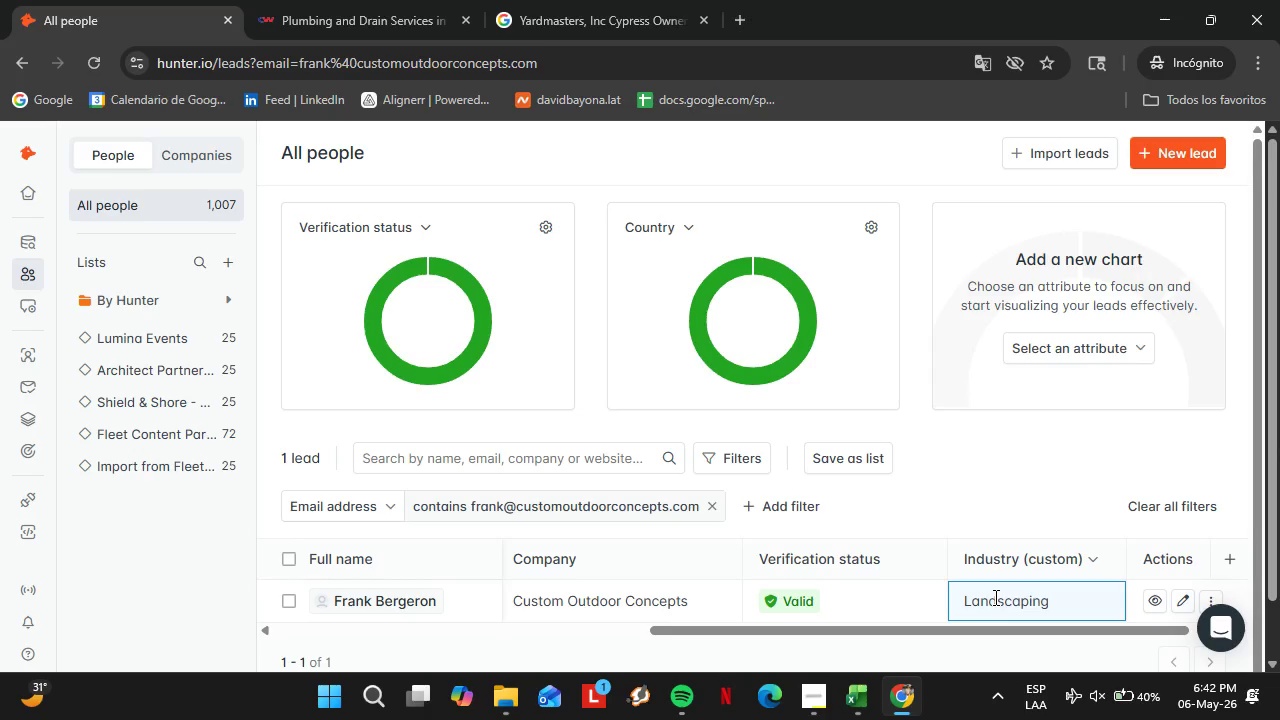 
key(Enter)
 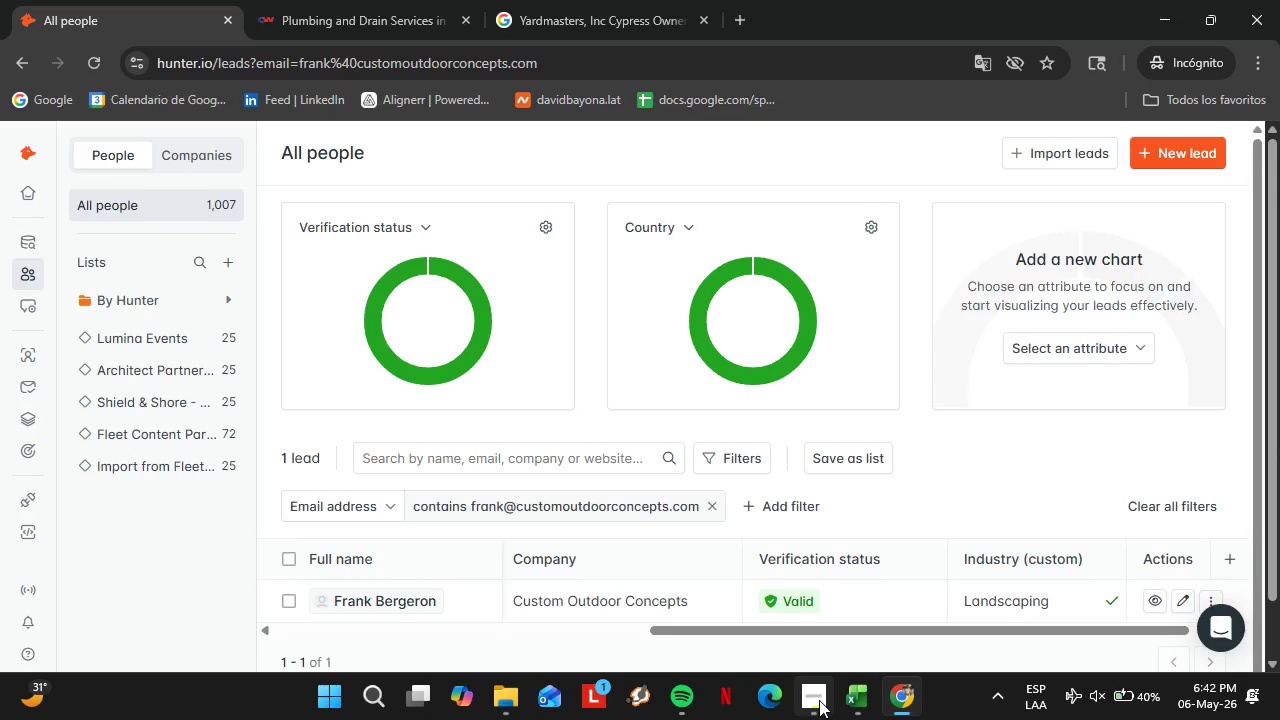 
left_click([819, 700])